 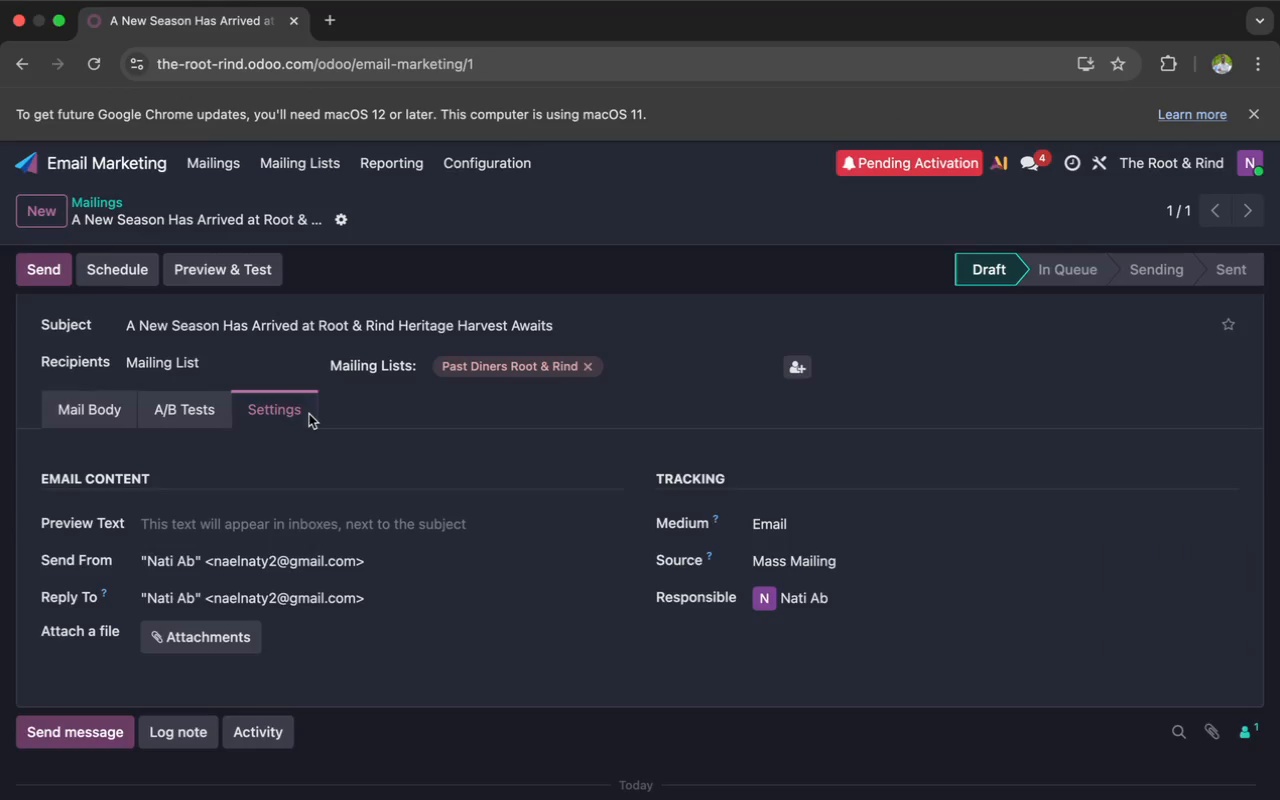 
left_click([259, 527])
 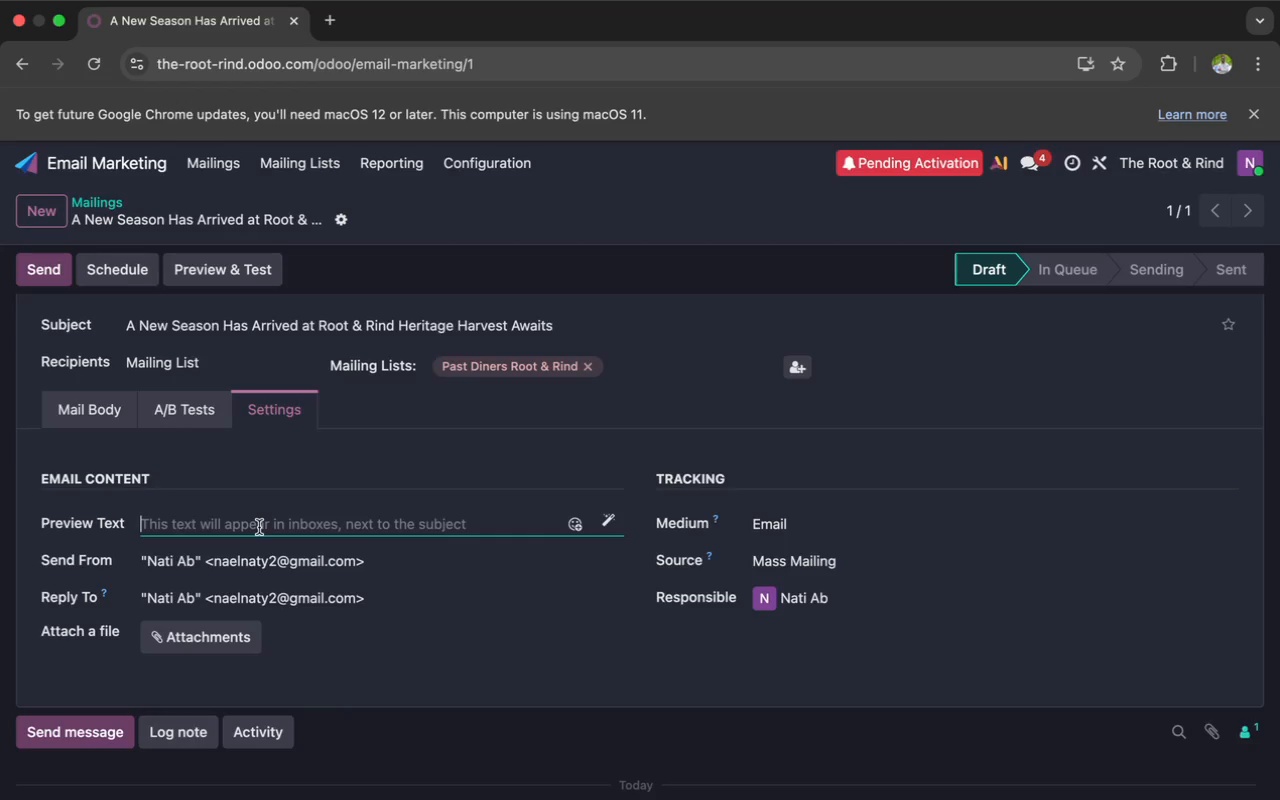 
type(A seas)
 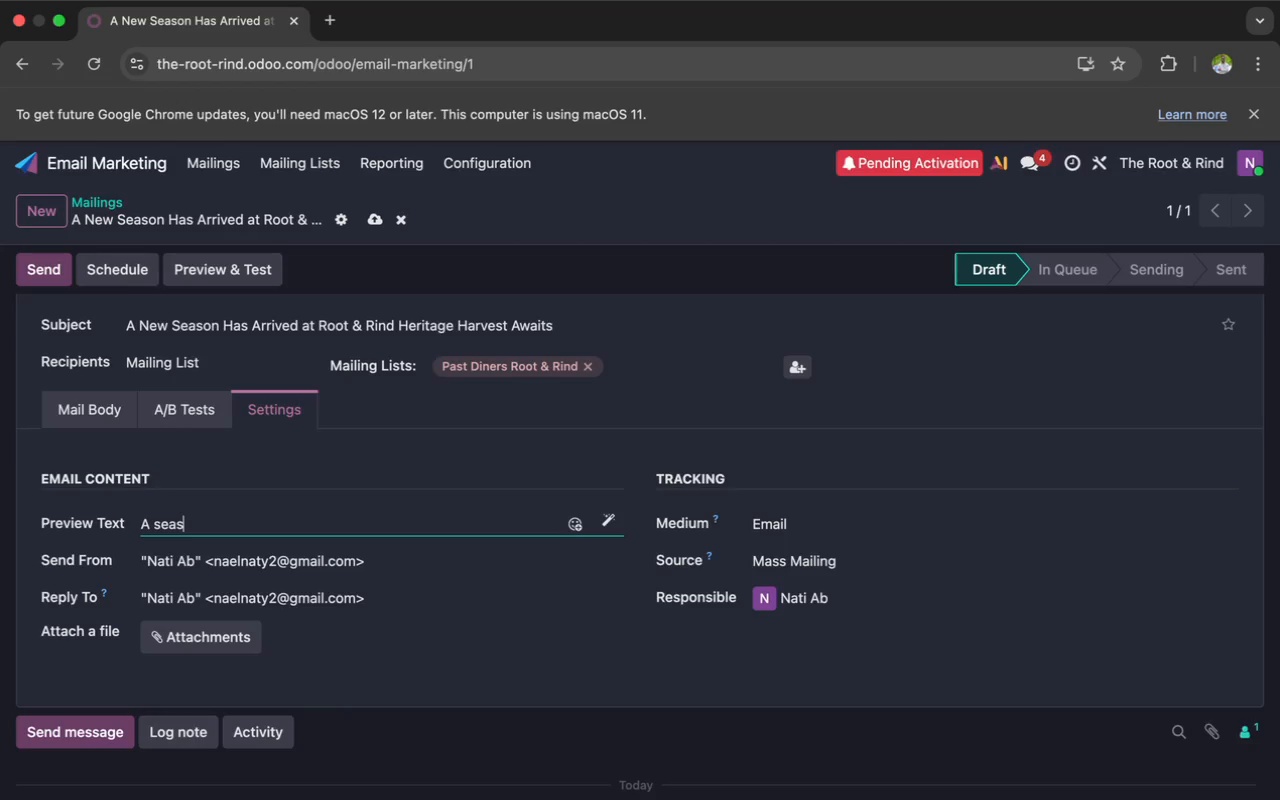 
type(onal tasting experience inspired)
 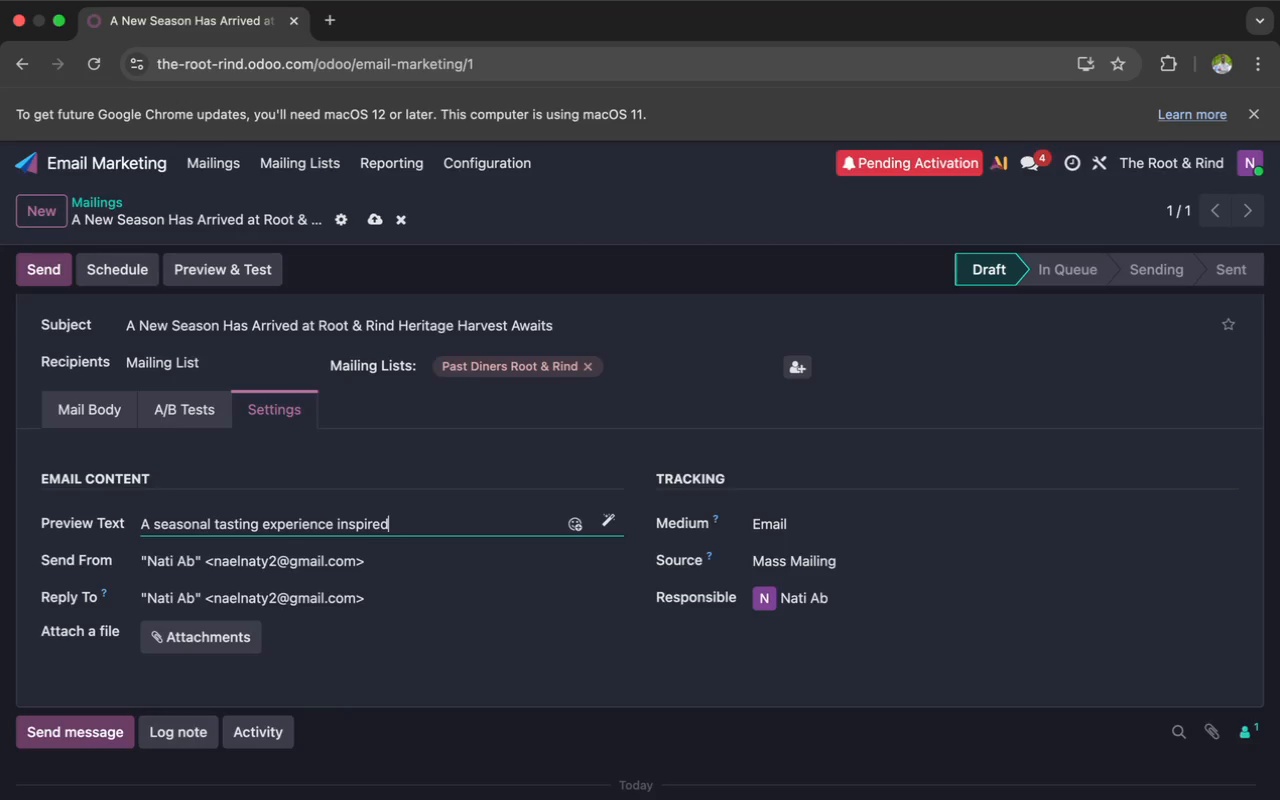 
wait(5.83)
 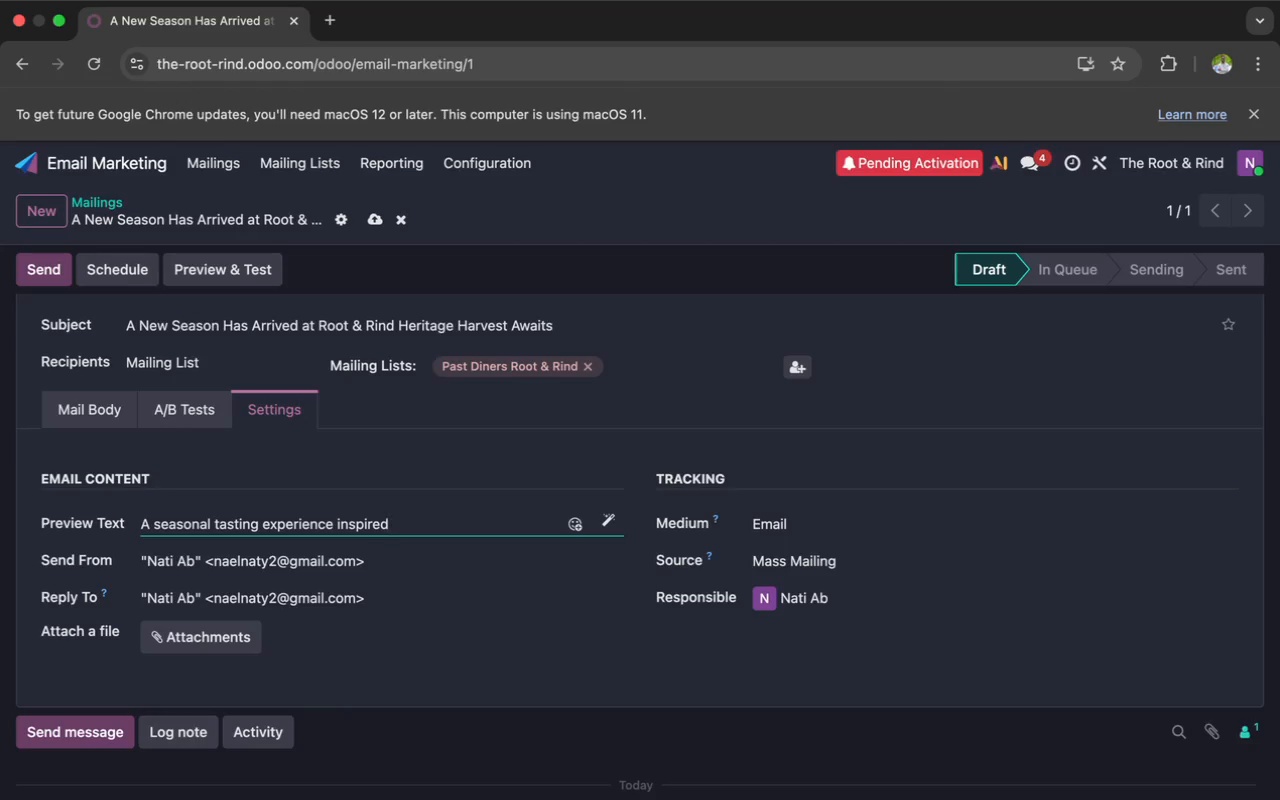 
type( by local farms crafted g)
key(Backspace)
type(for )
 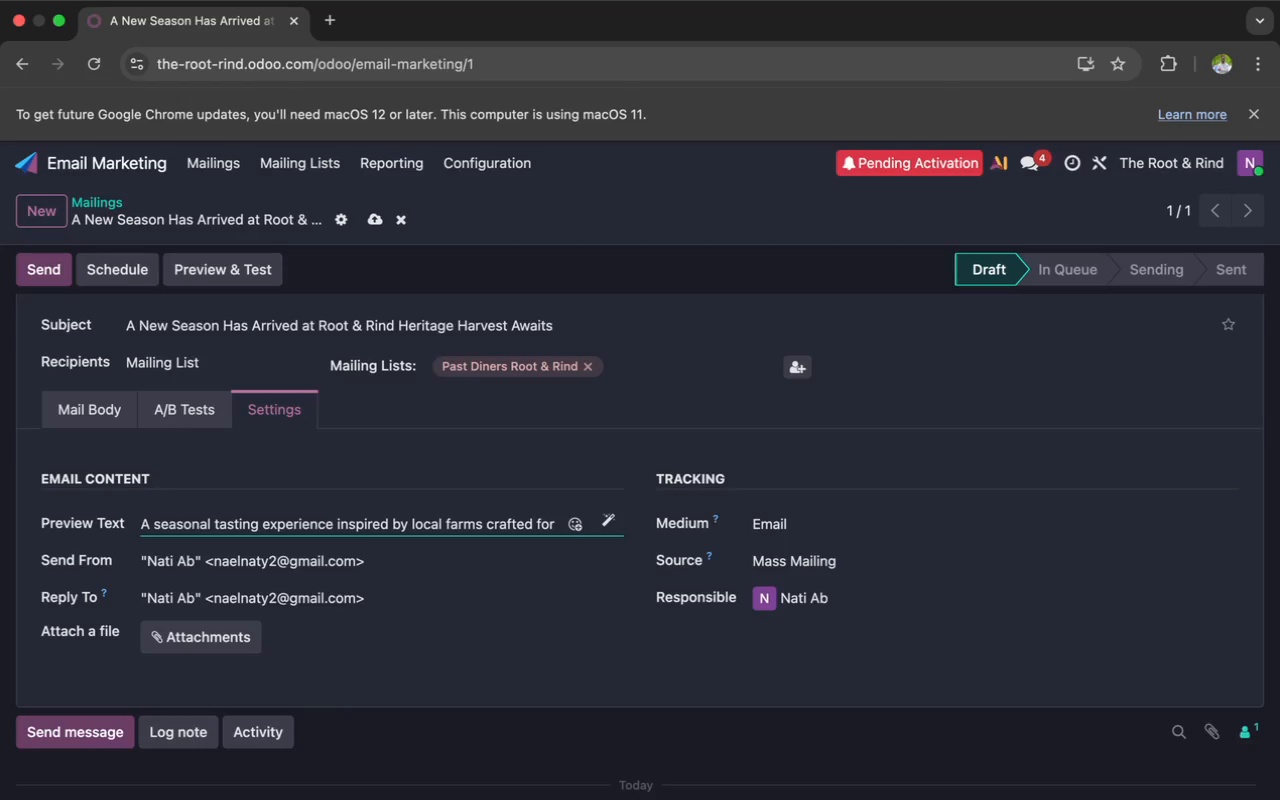 
wait(28.6)
 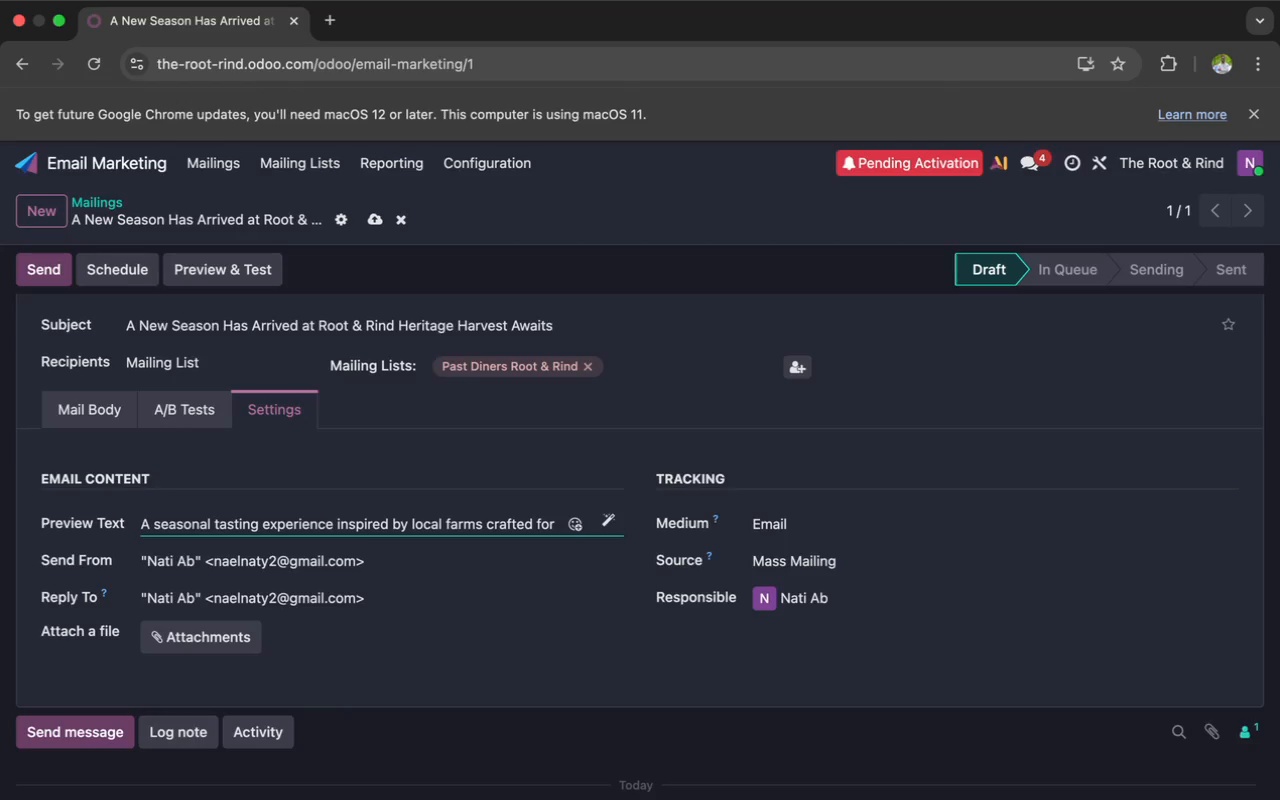 
hold_key(key=O, duration=0.31)
 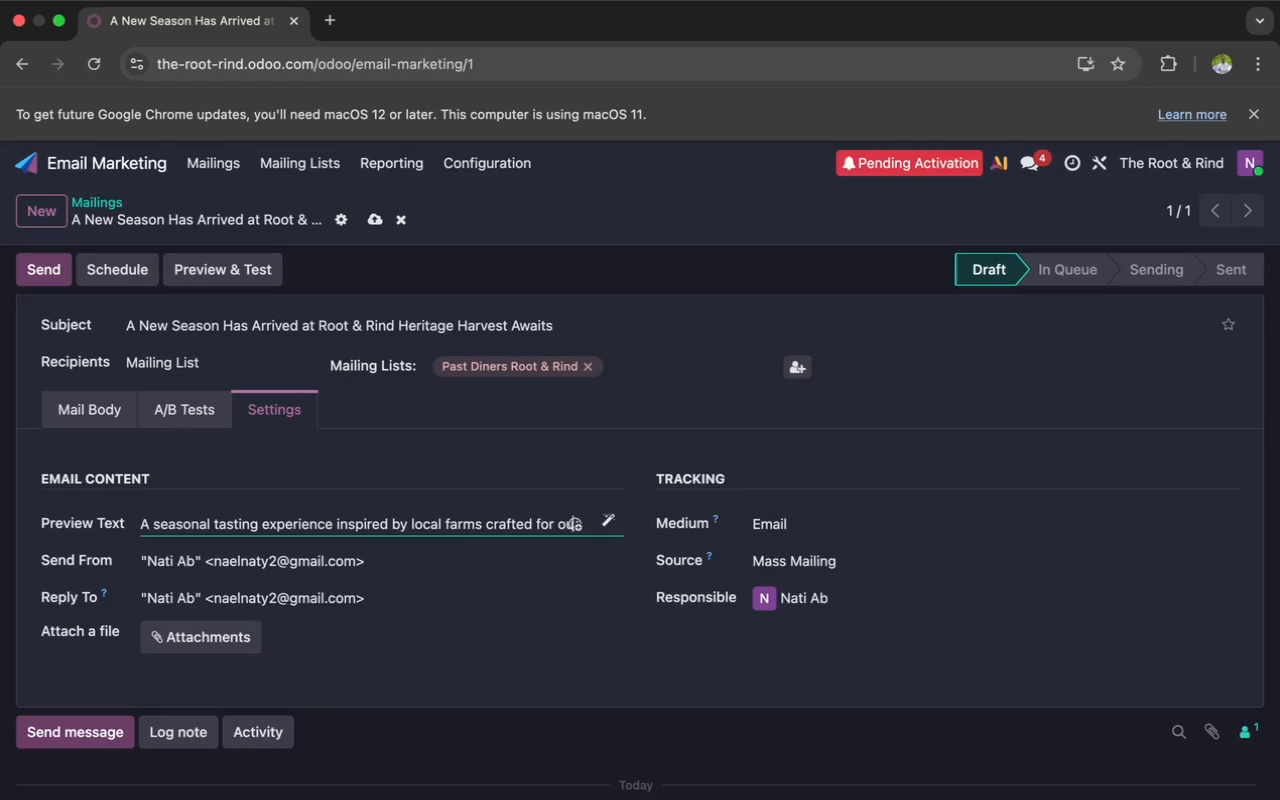 
type(ur returning guests)
 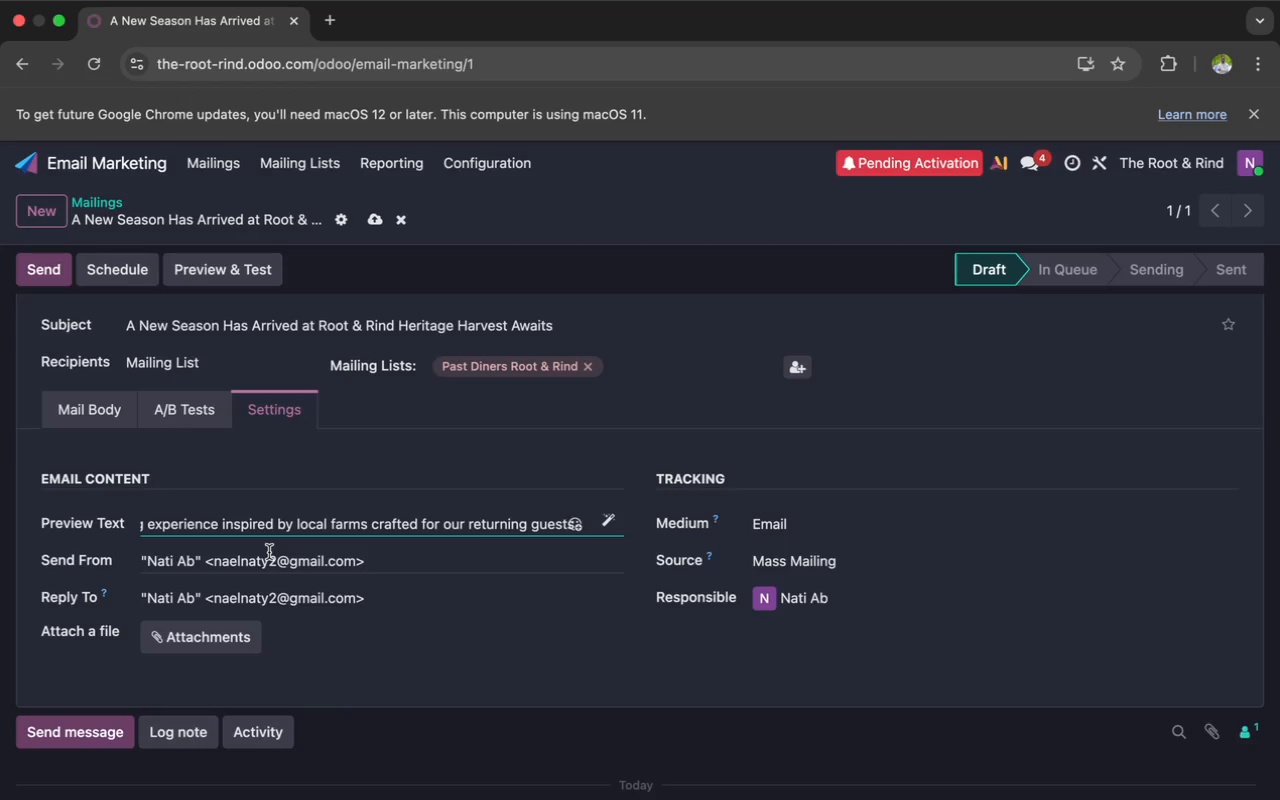 
wait(5.26)
 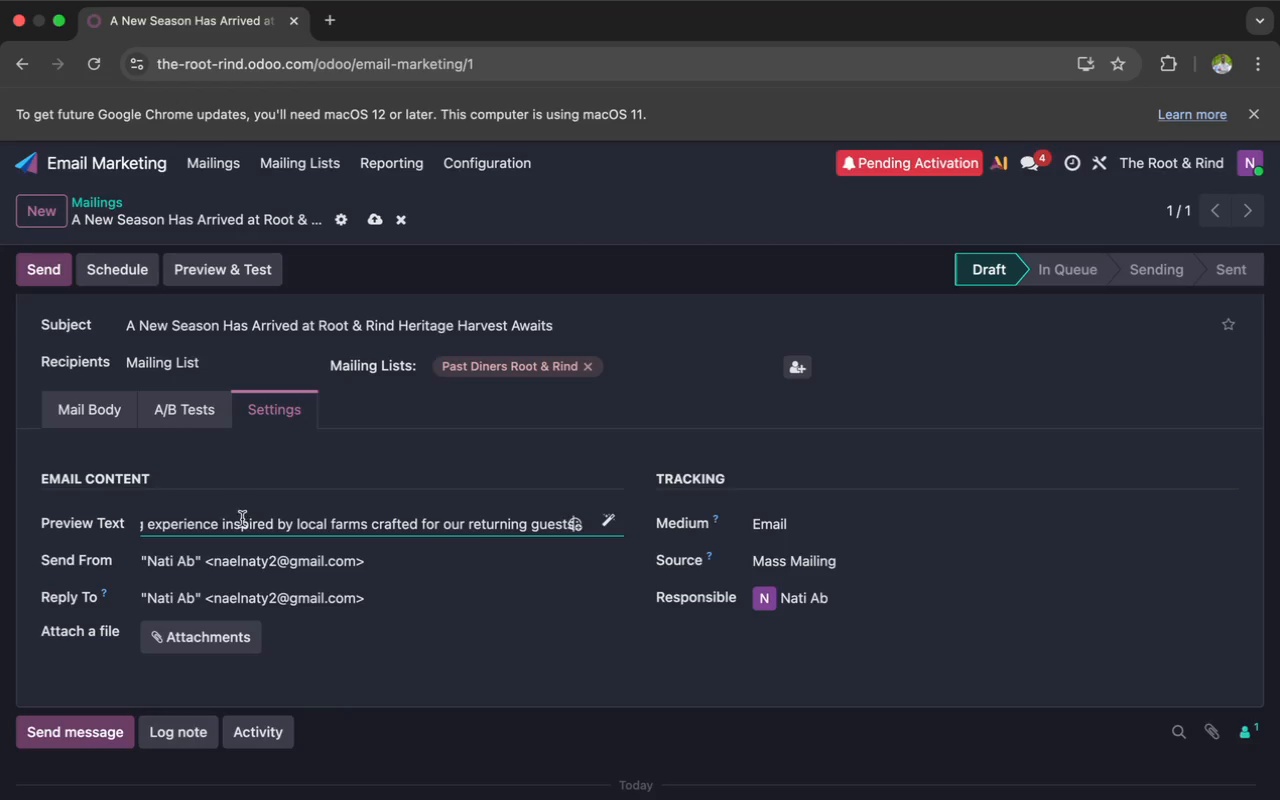 
left_click([90, 413])
 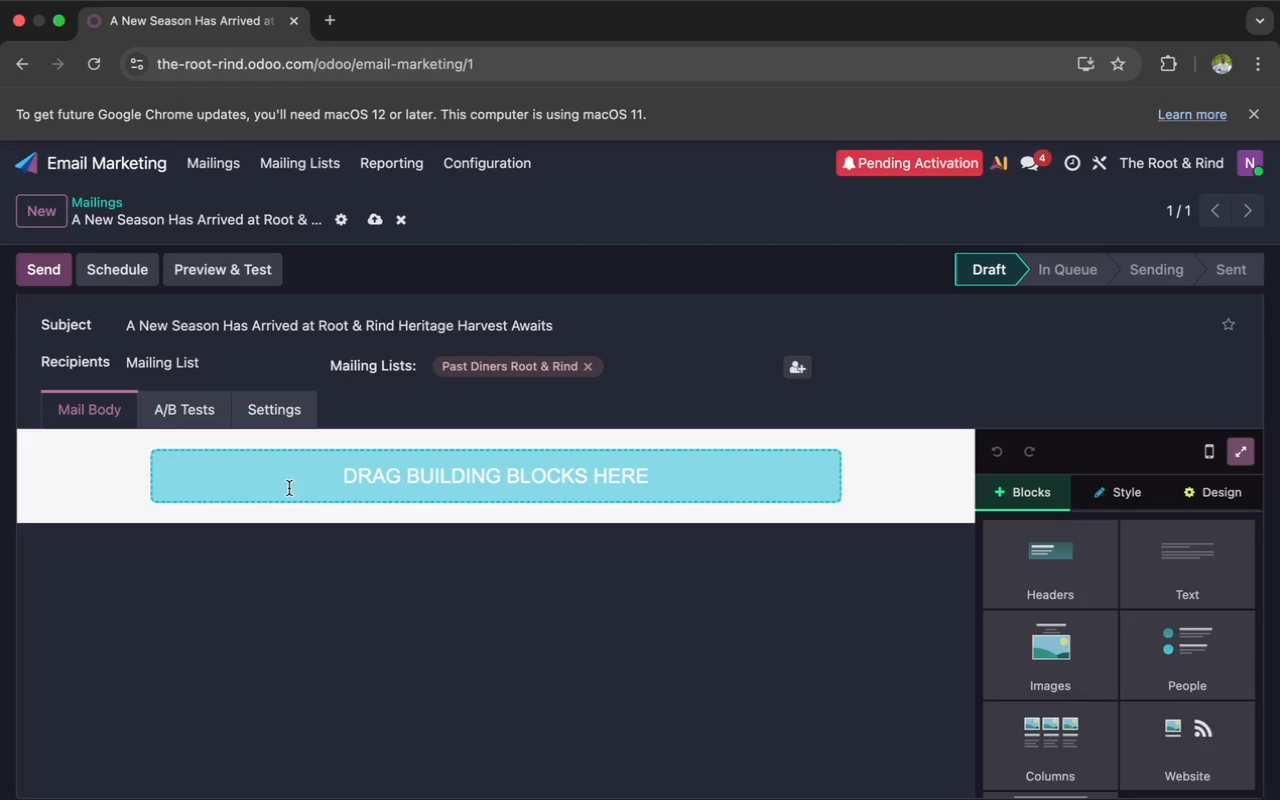 
wait(13.56)
 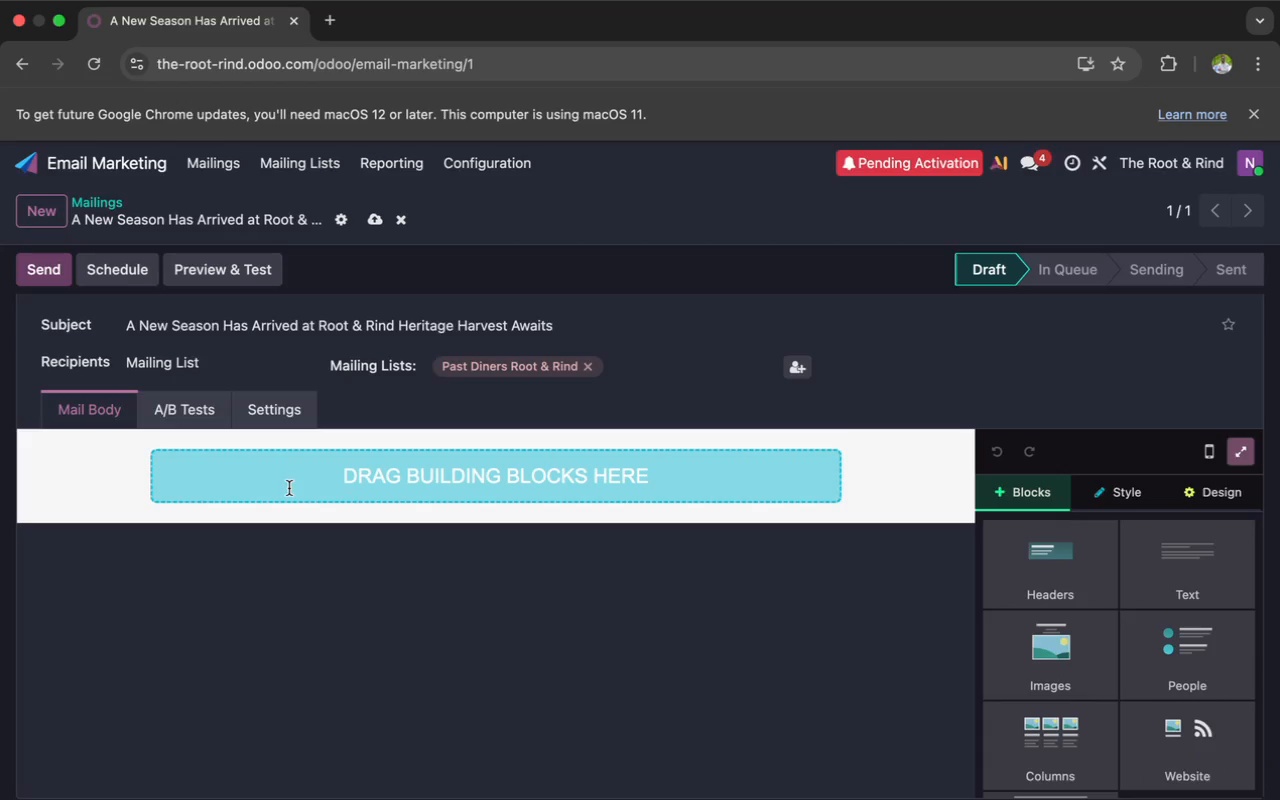 
left_click([1060, 649])
 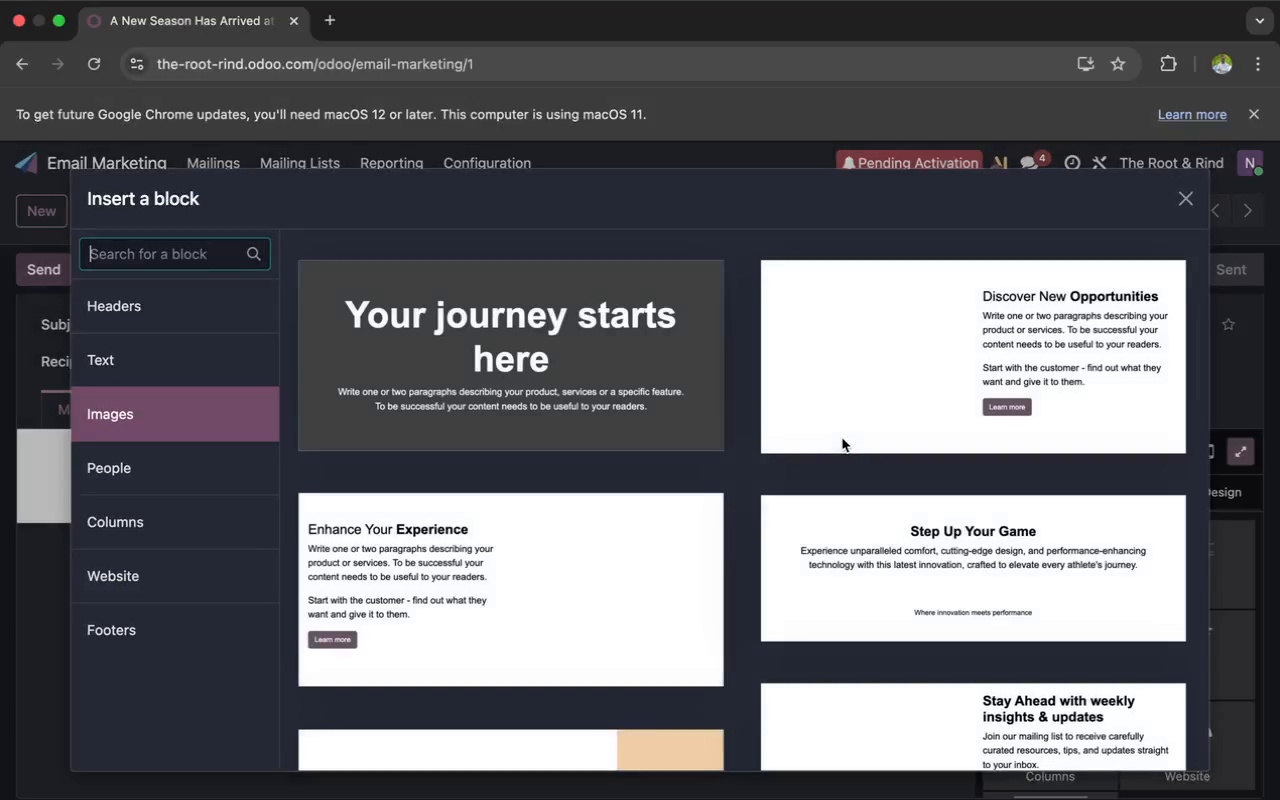 
scroll: coordinate [842, 438], scroll_direction: down, amount: 74.0
 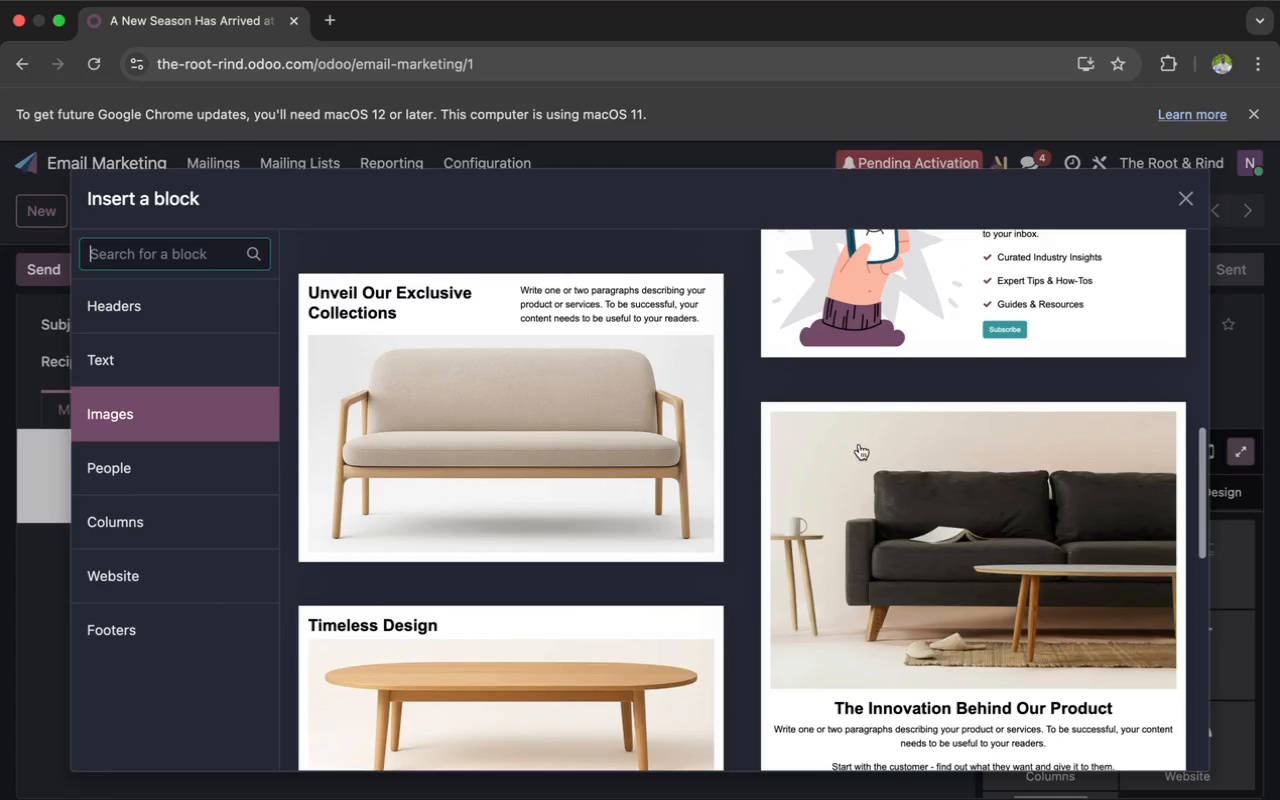 
left_click([859, 444])
 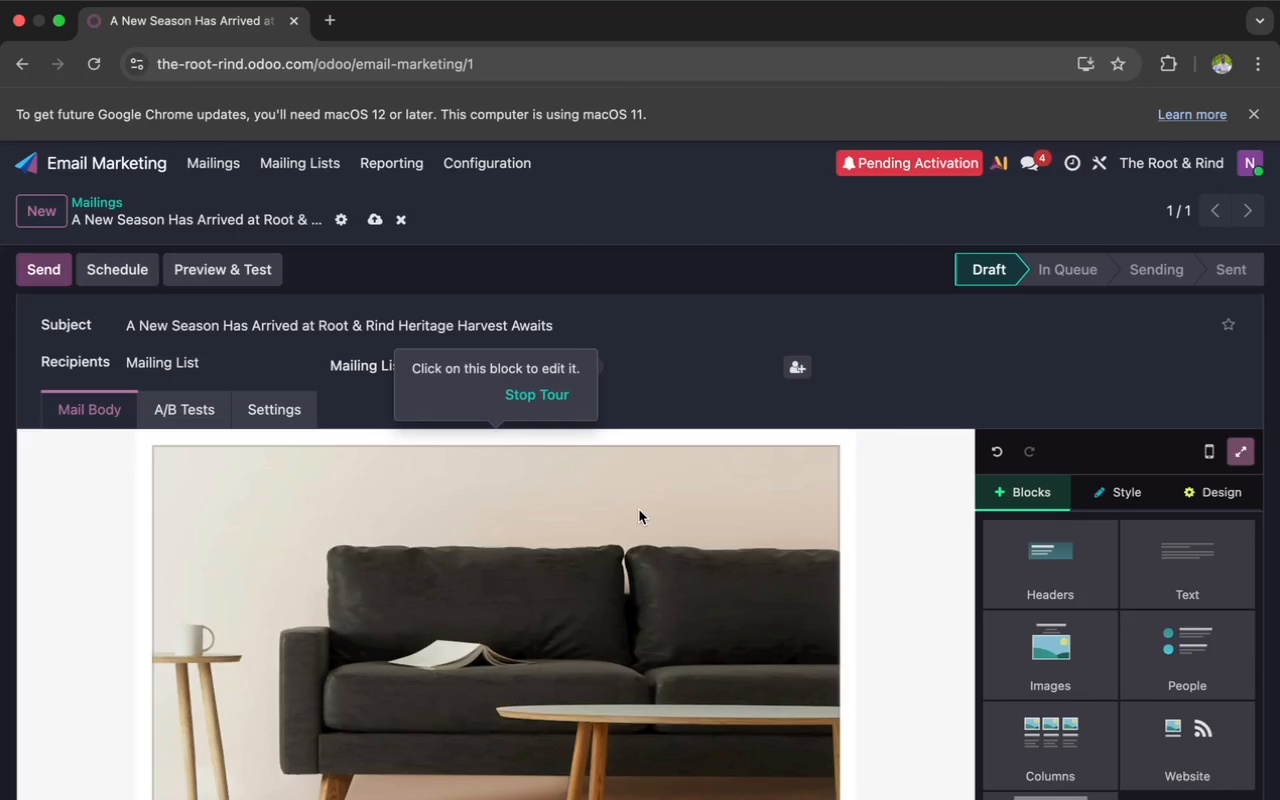 
double_click([640, 511])
 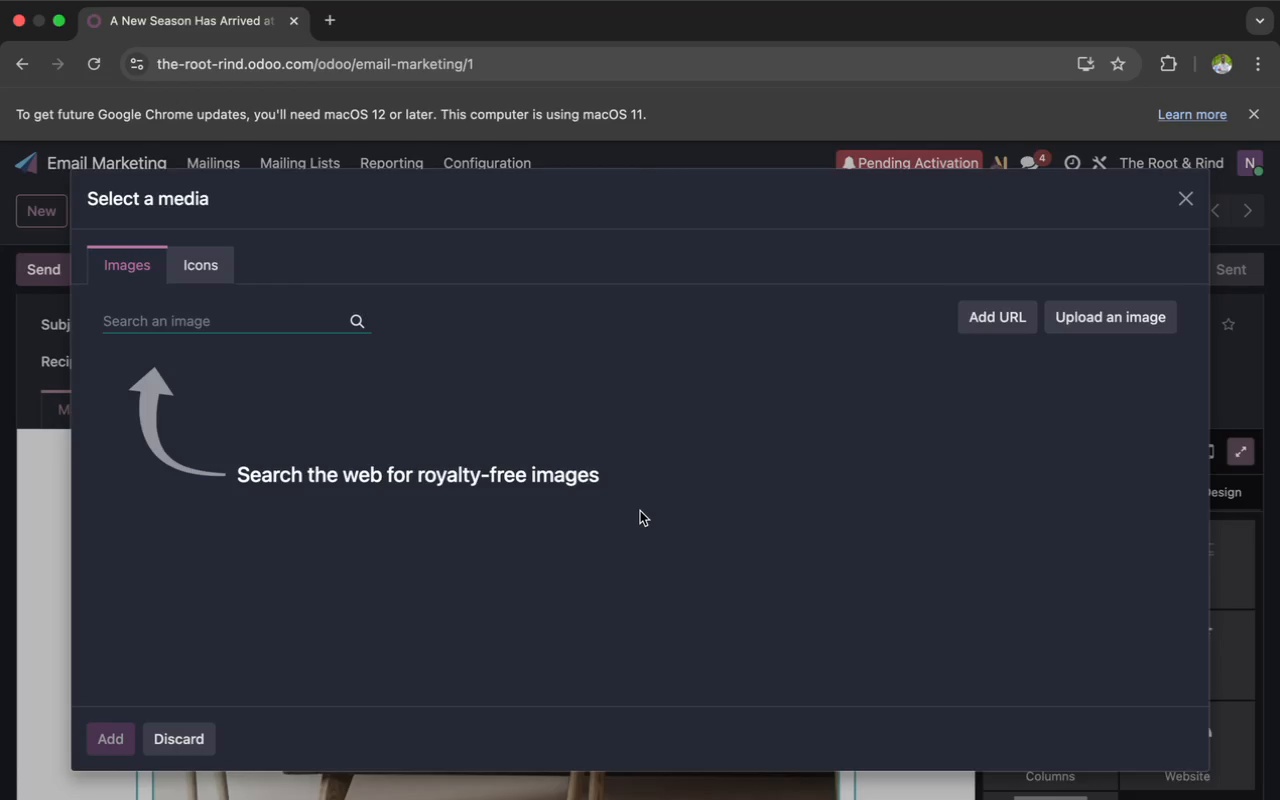 
wait(8.04)
 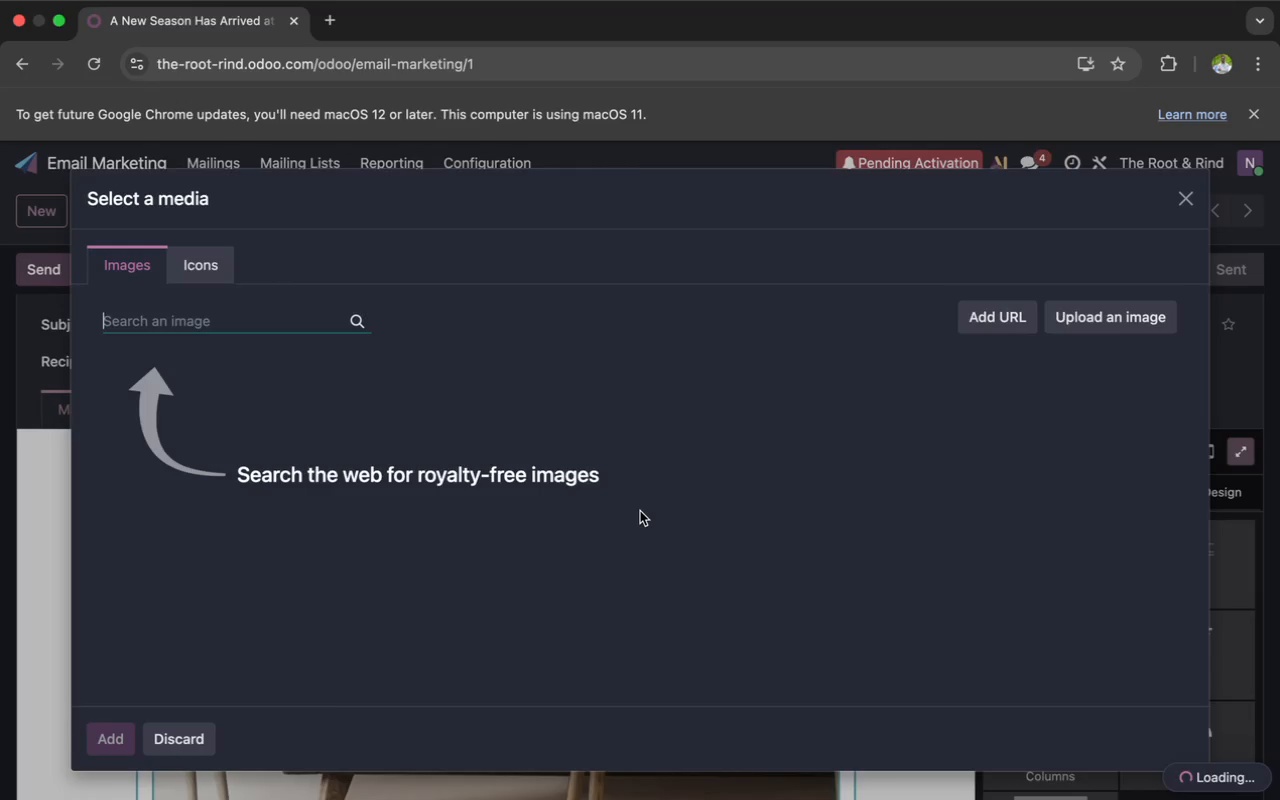 
type(heritage har)
 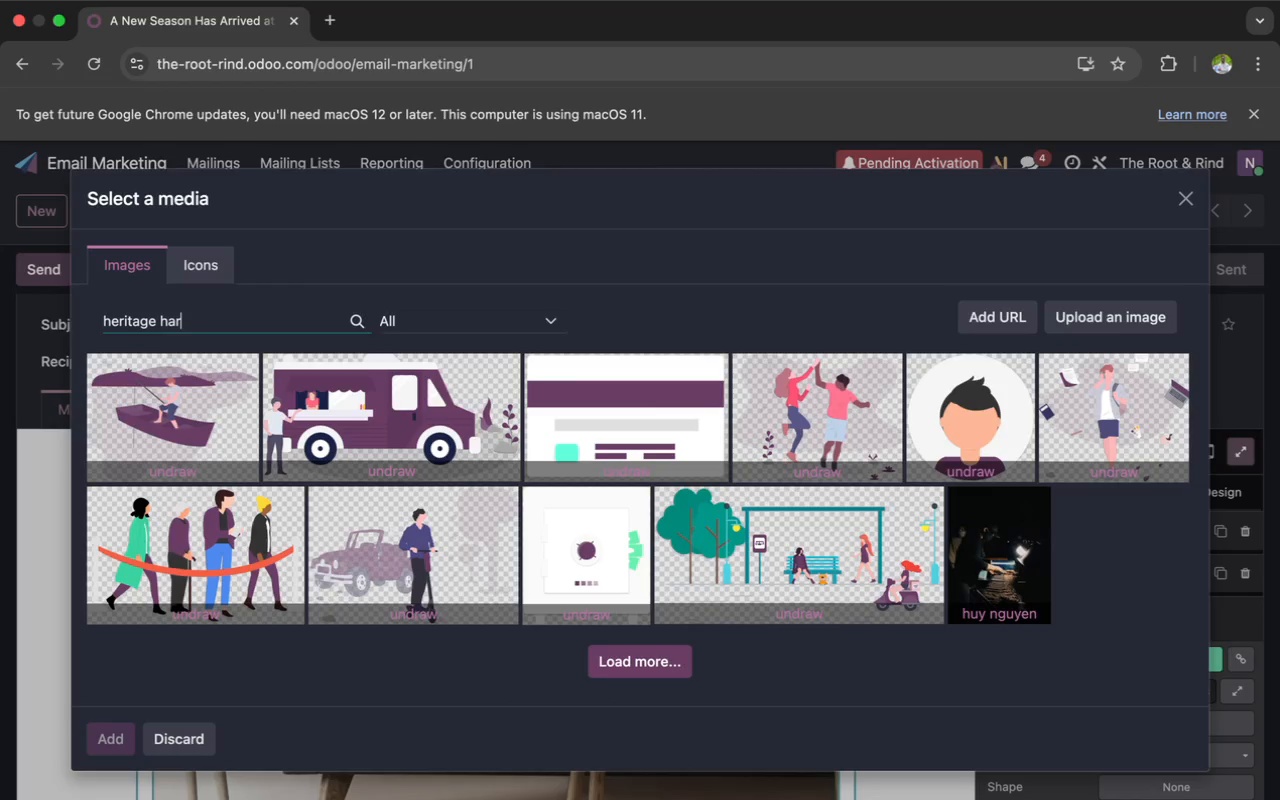 
type(vest seasonal table hero)
 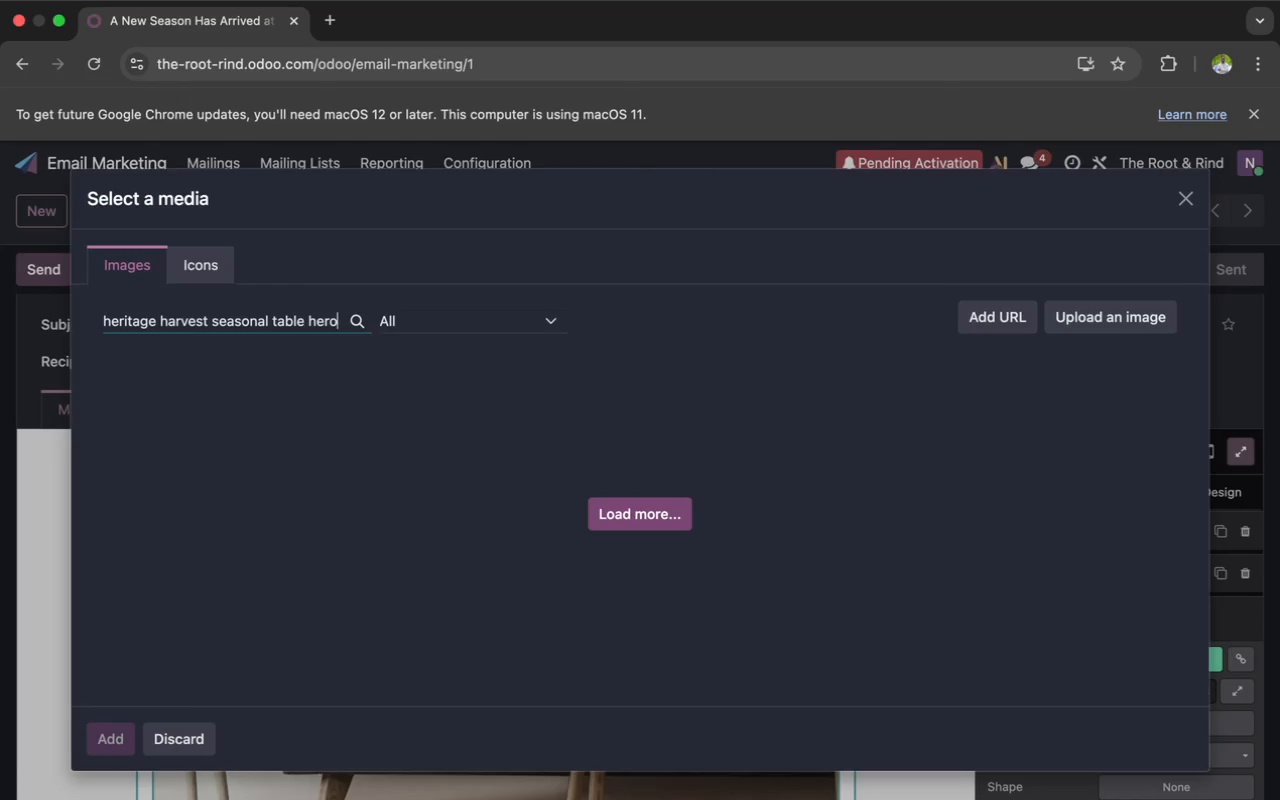 
wait(46.4)
 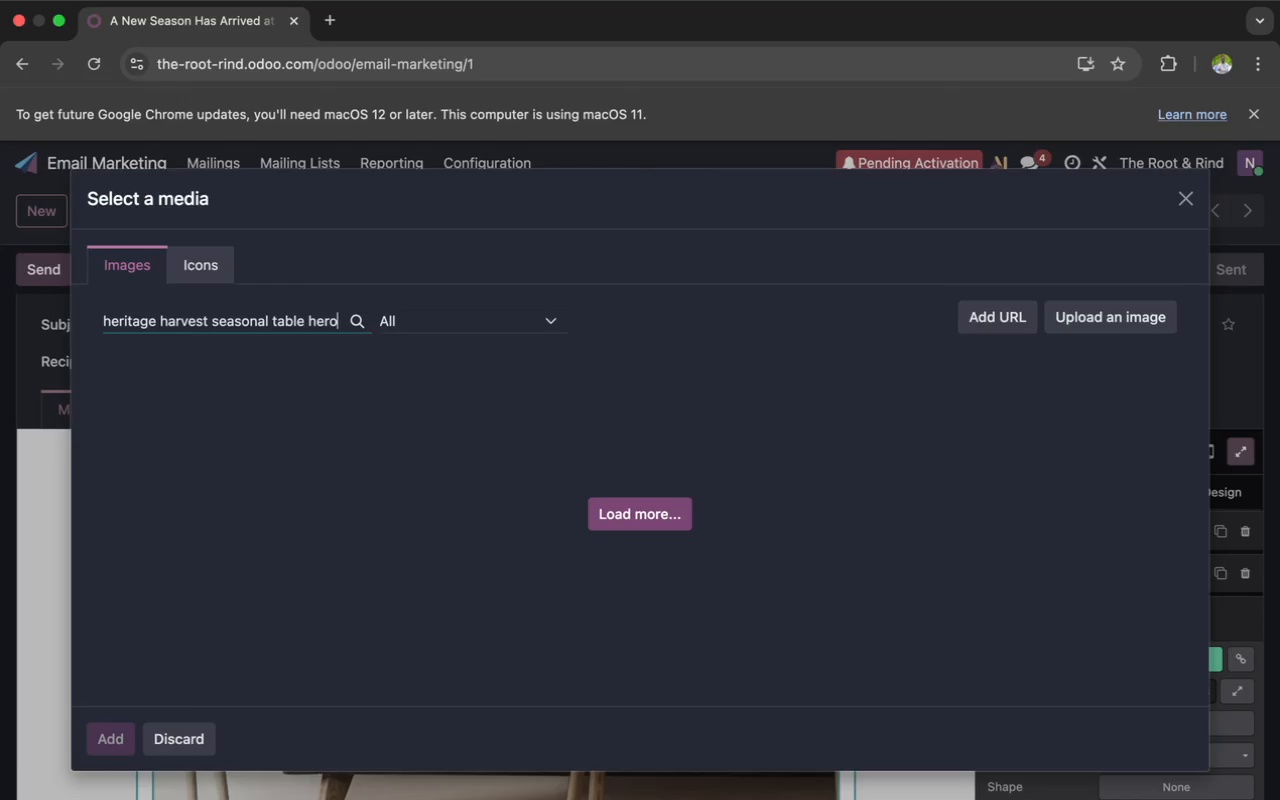 
key(Backspace)
 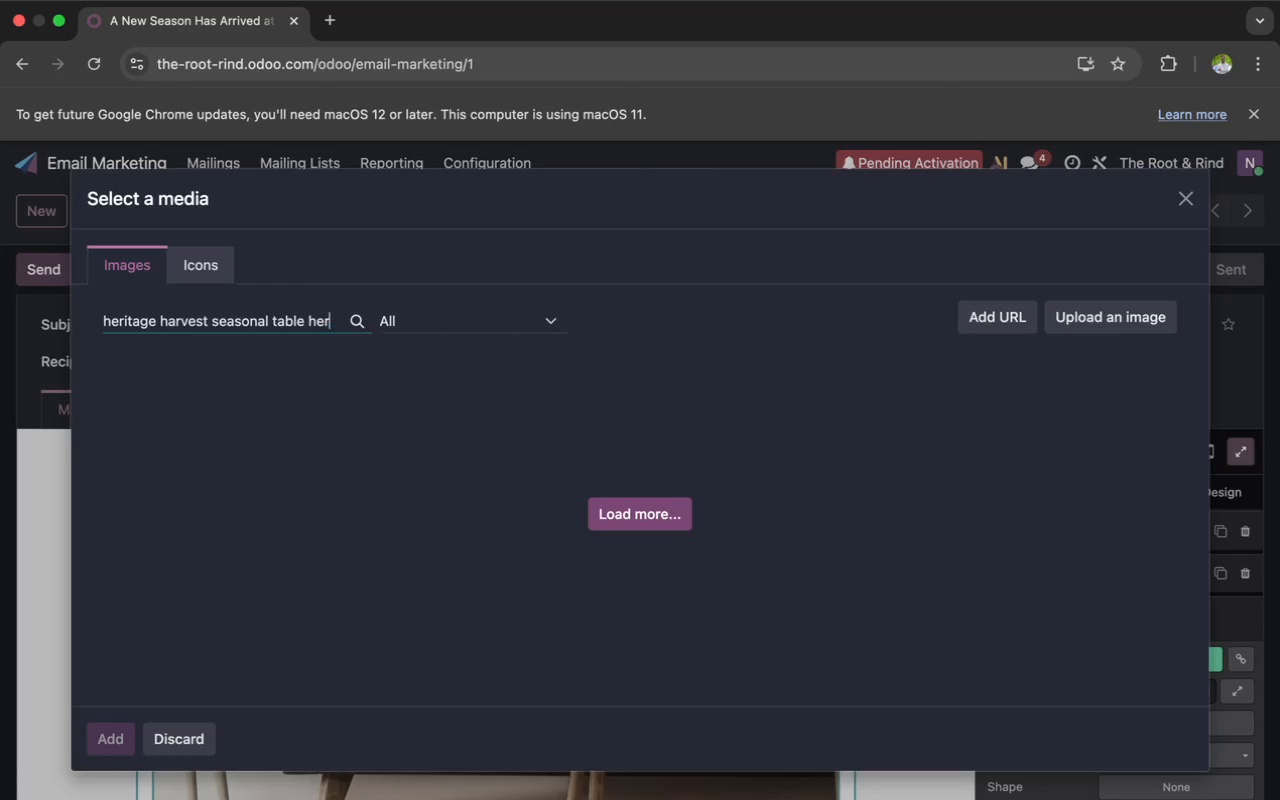 
key(Backspace)
 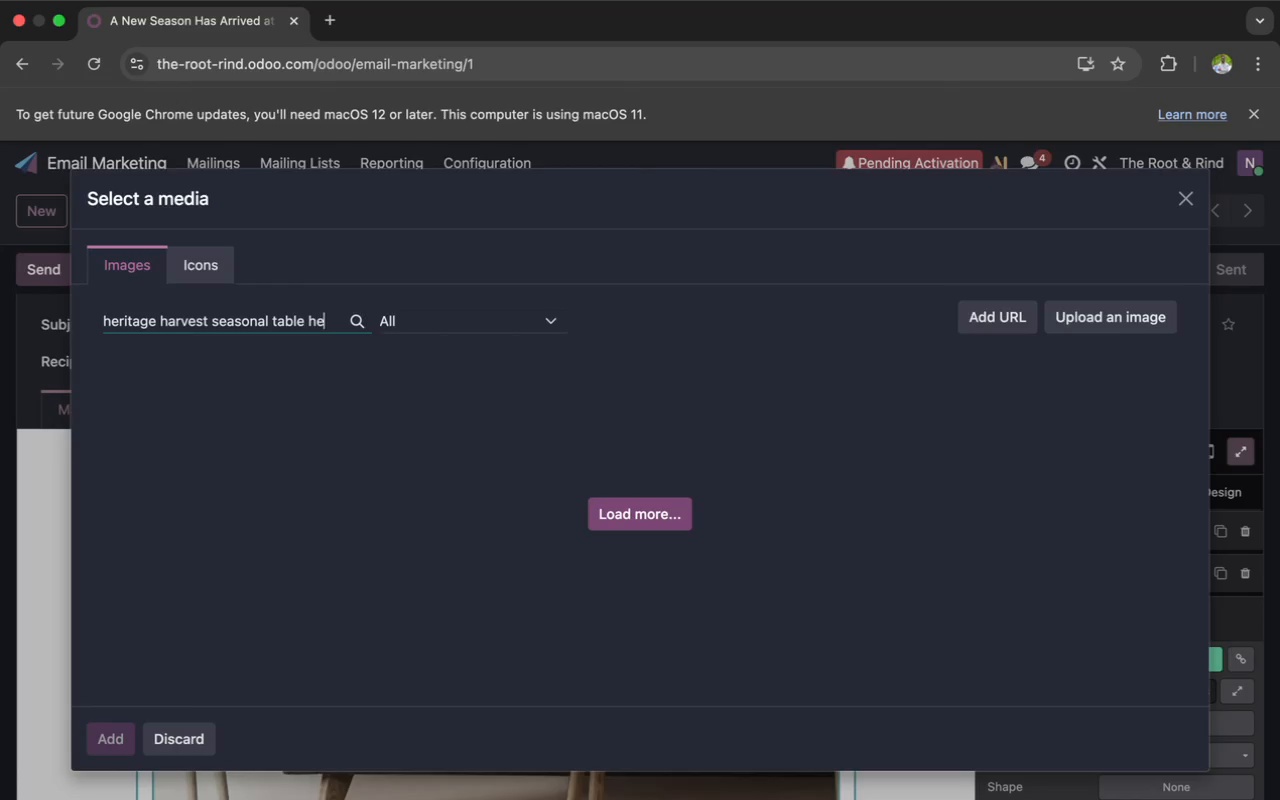 
key(Backspace)
 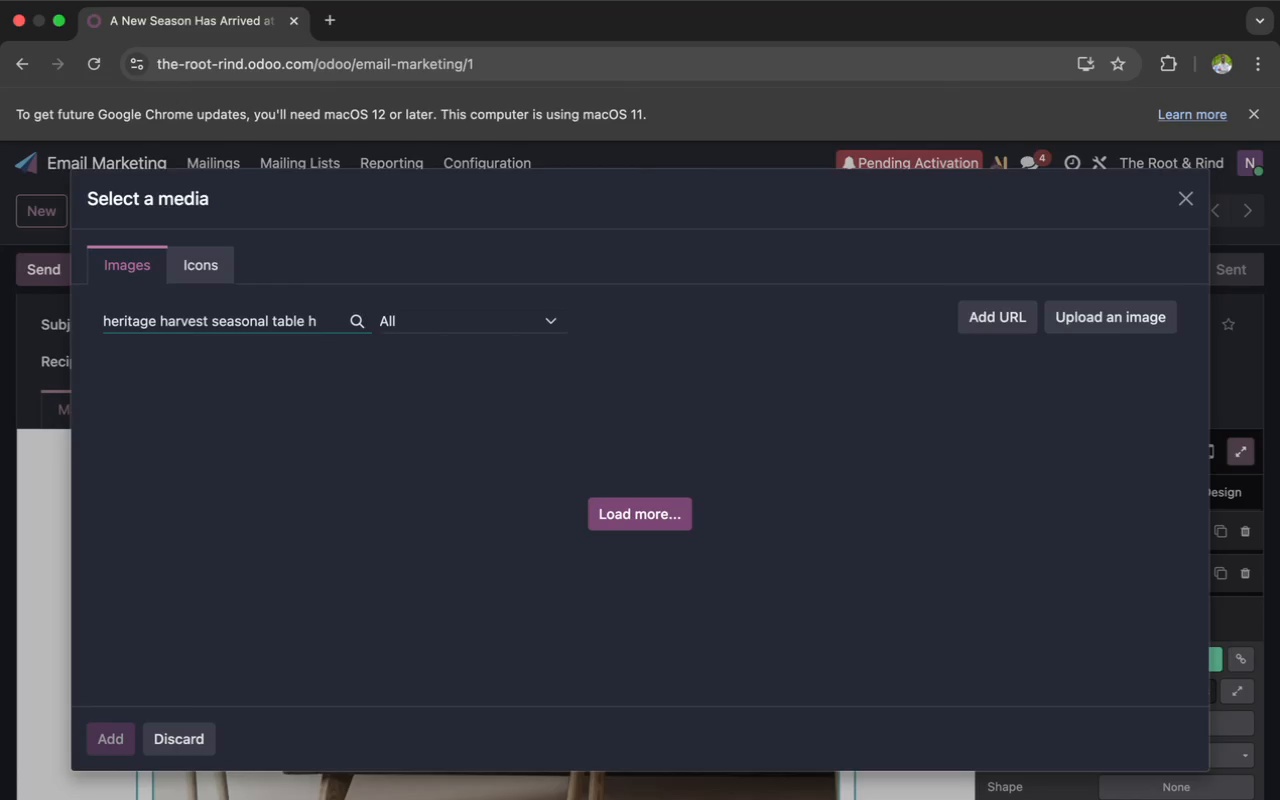 
key(Backspace)
 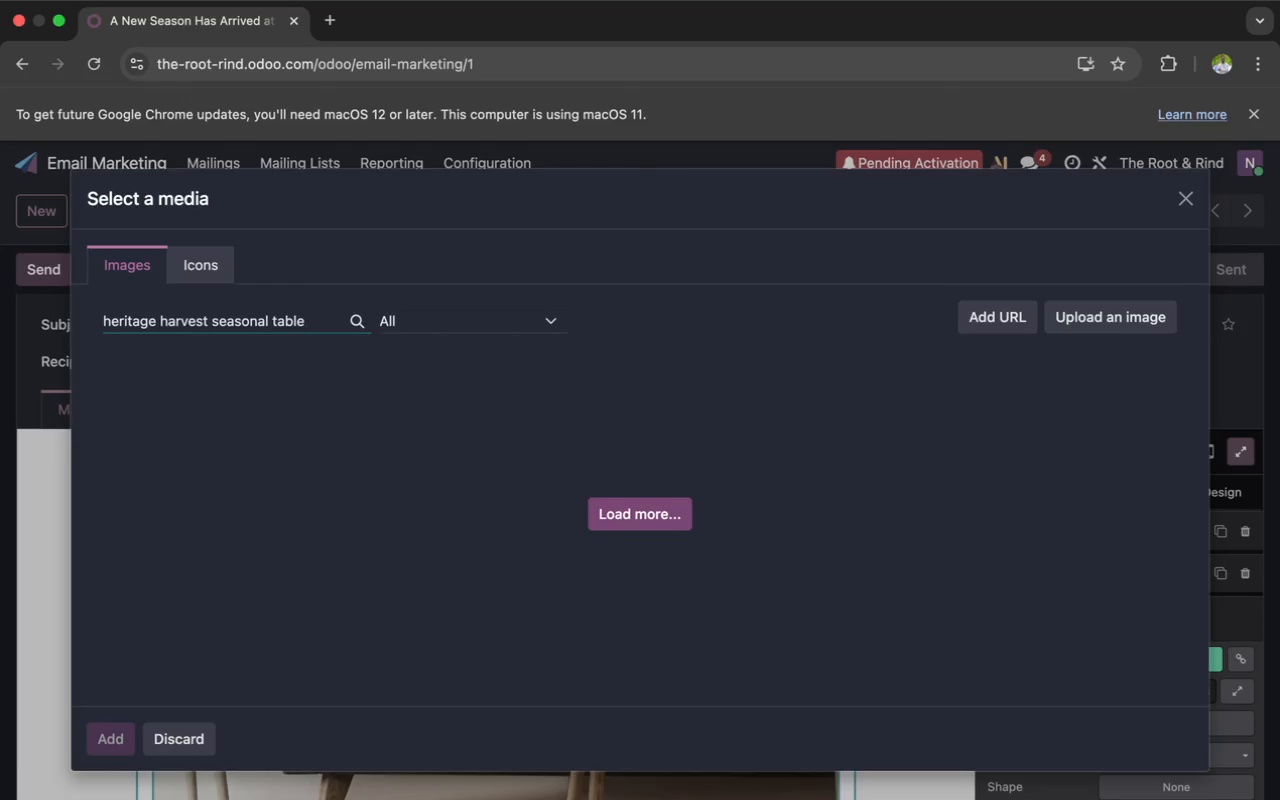 
wait(14.74)
 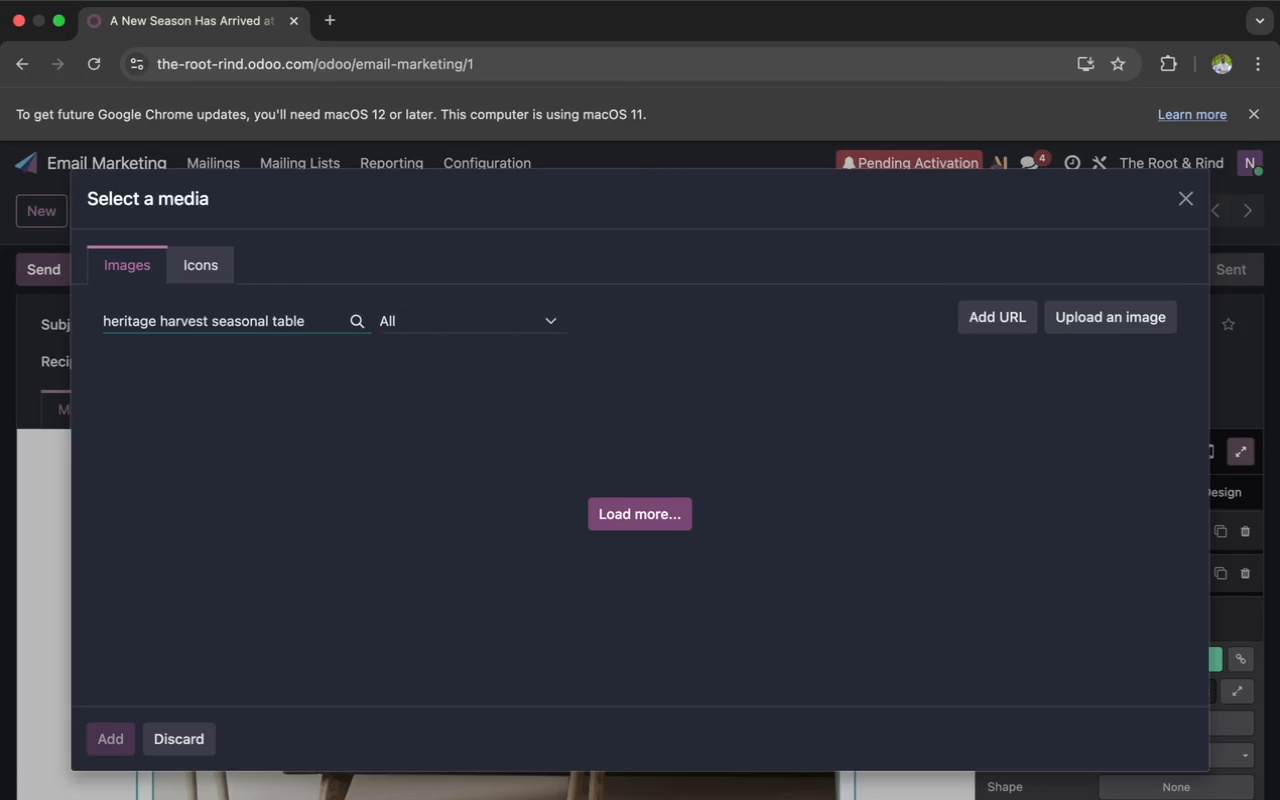 
key(Backspace)
 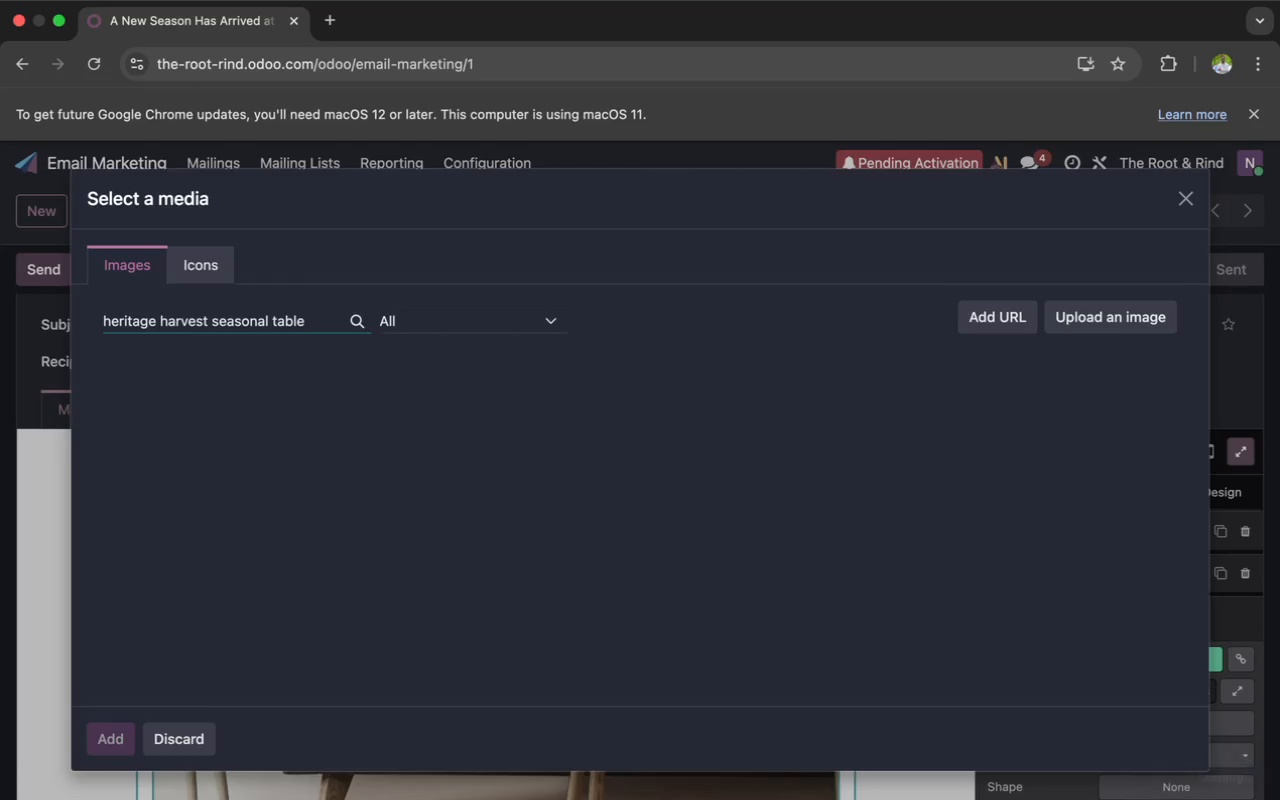 
wait(9.5)
 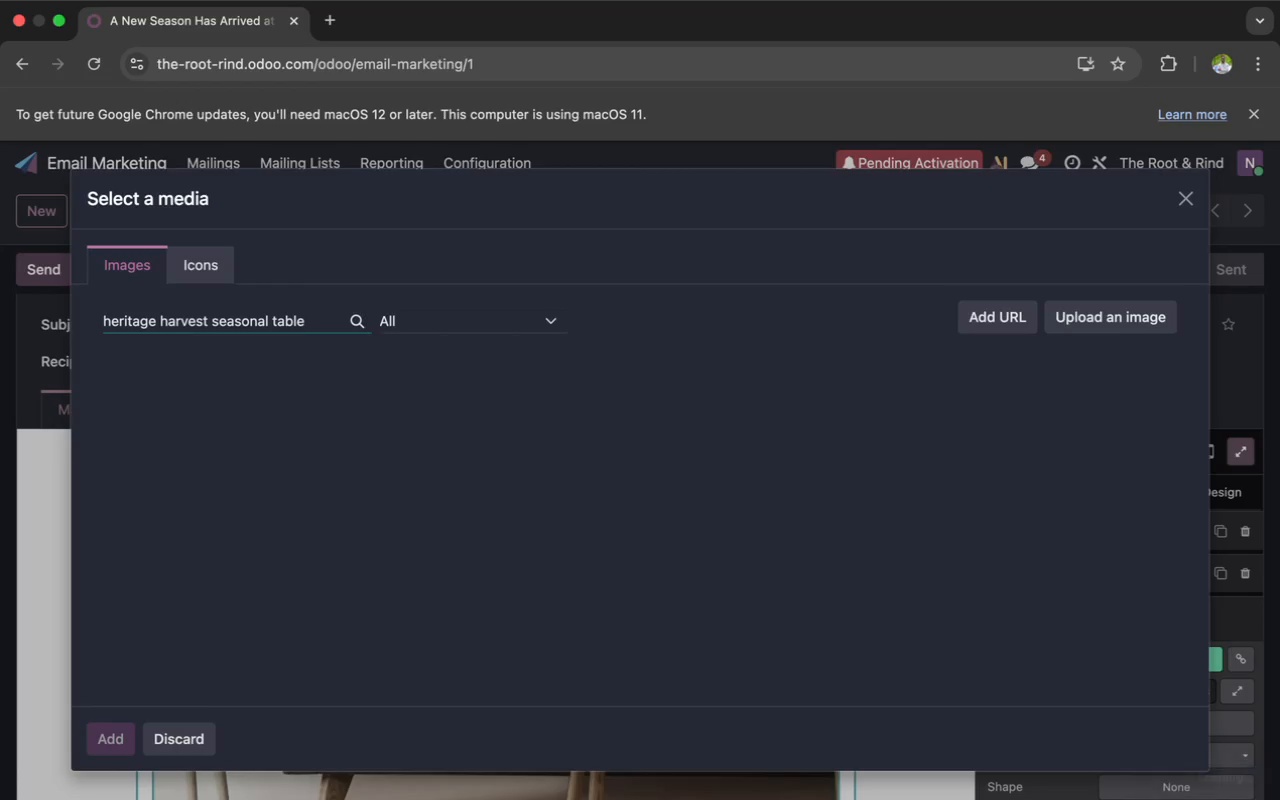 
left_click([660, 515])
 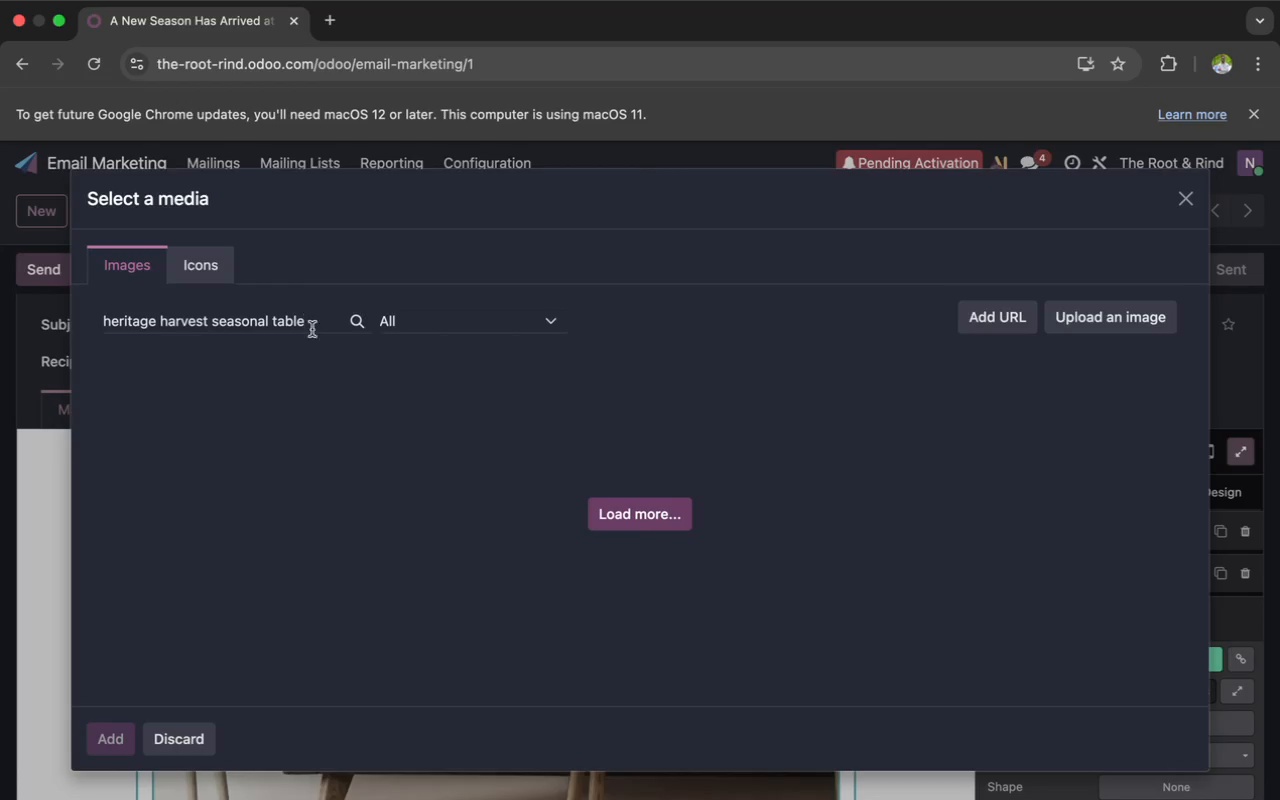 
wait(8.37)
 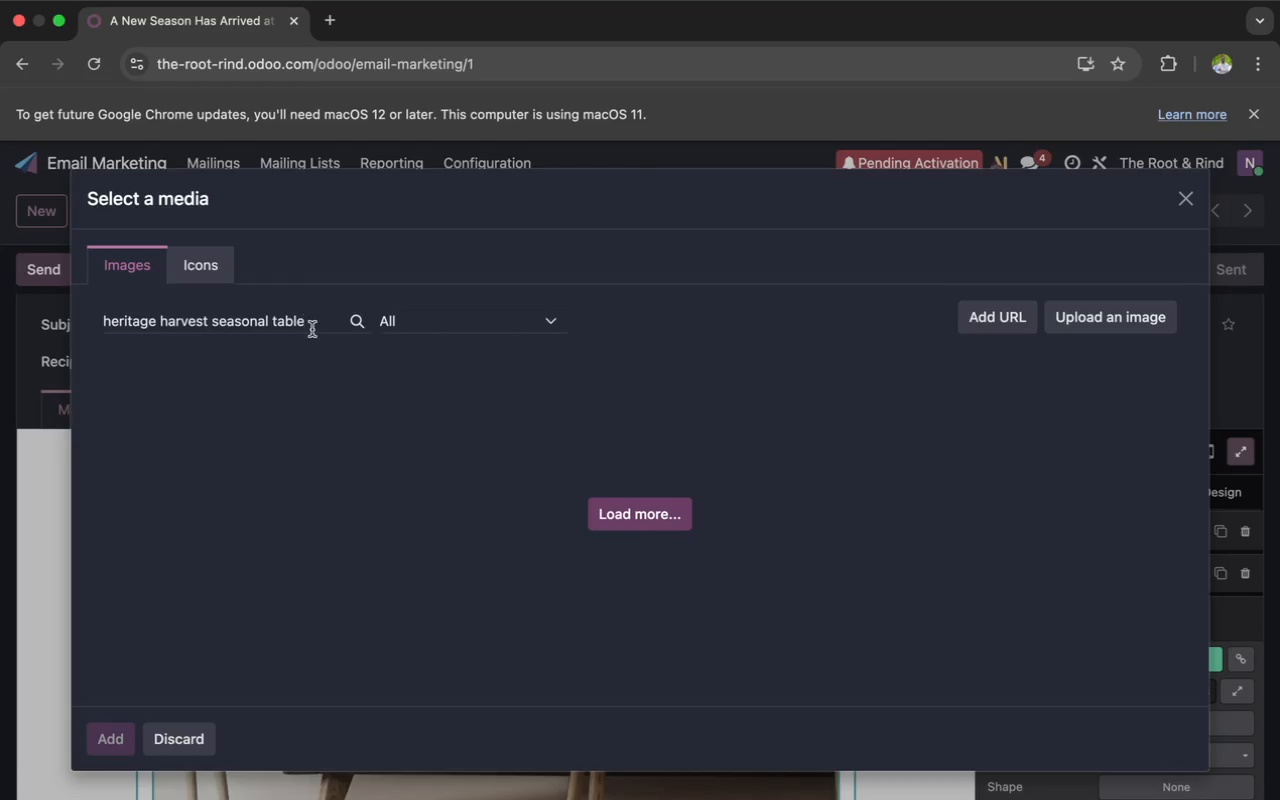 
key(Backspace)
 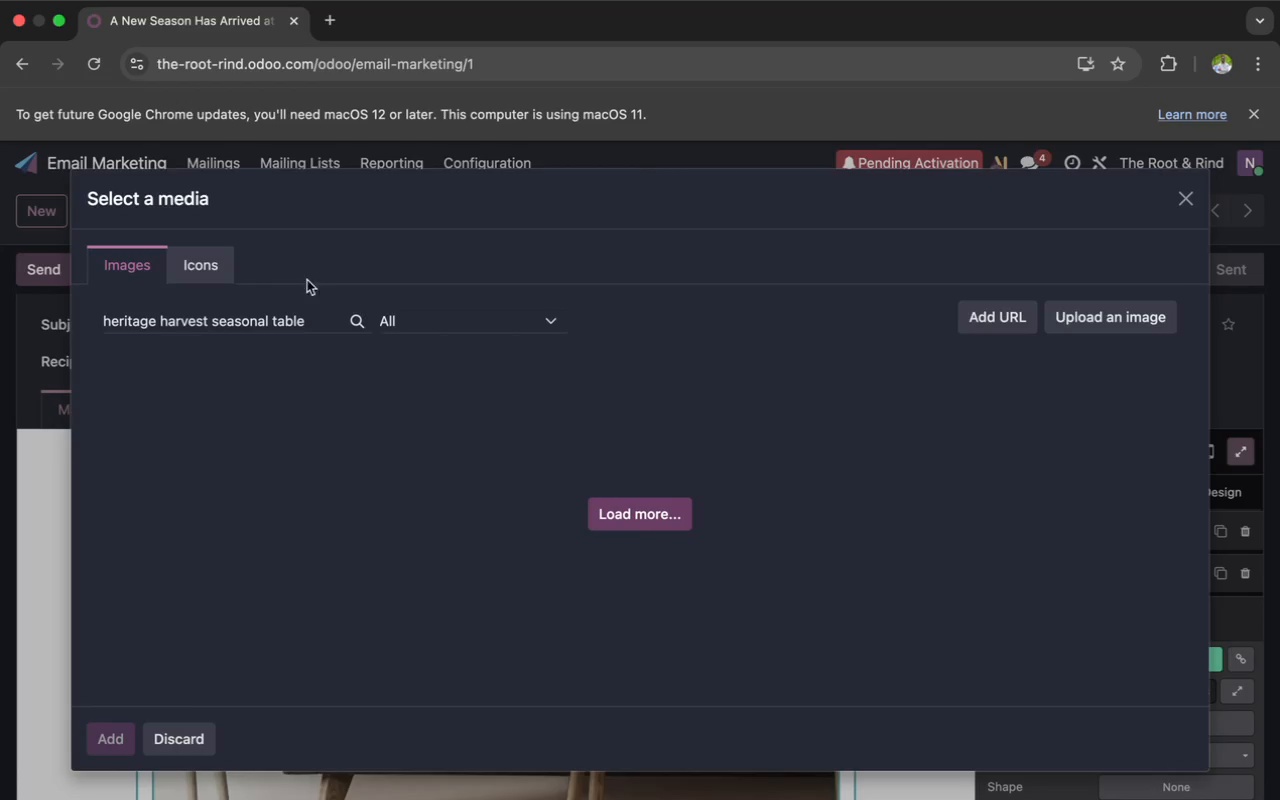 
left_click([310, 326])
 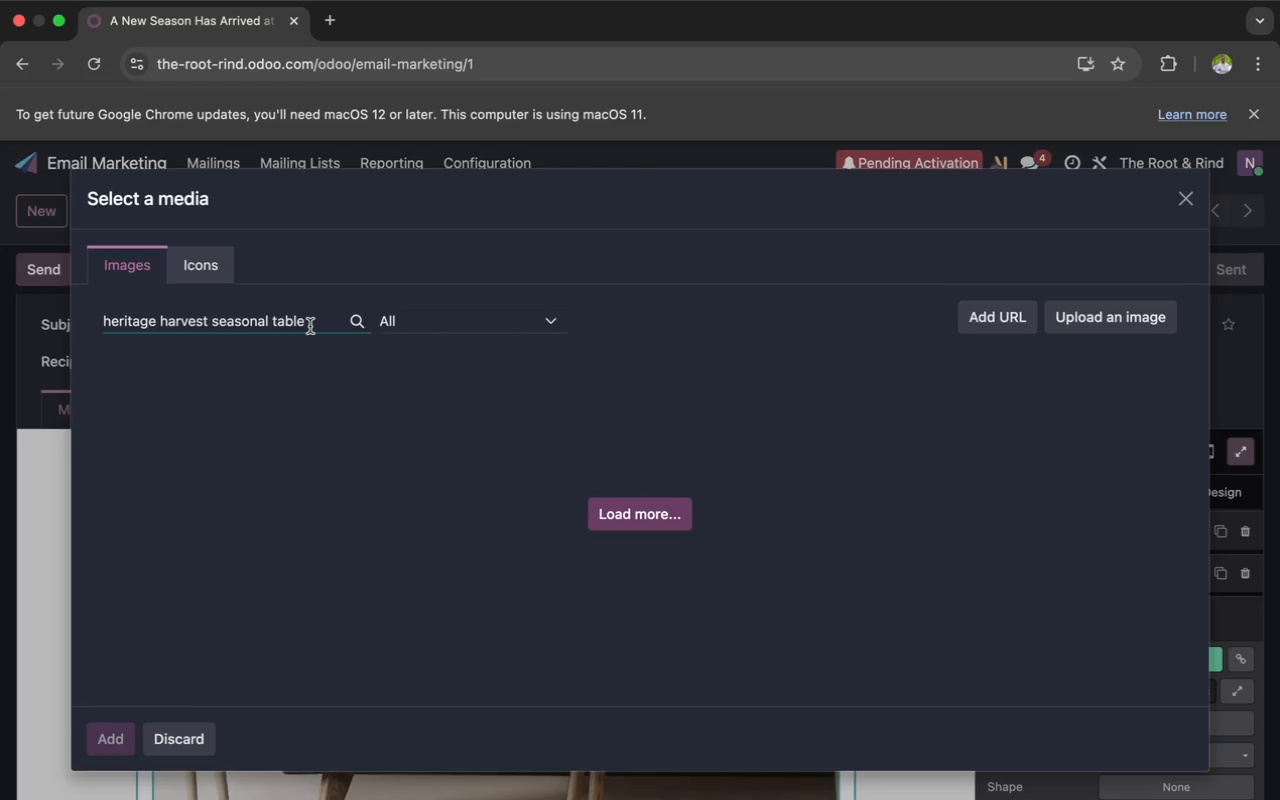 
wait(30.06)
 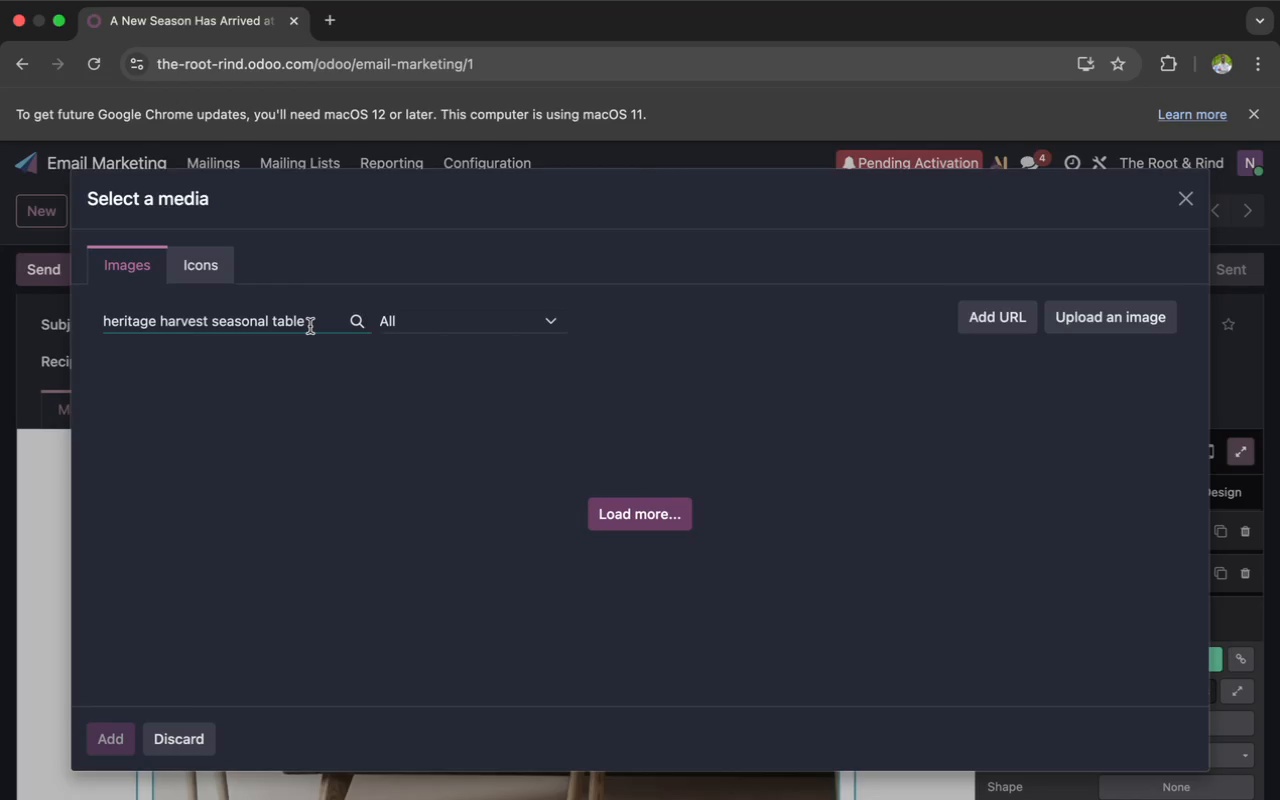 
hold_key(key=Backspace, duration=0.58)
 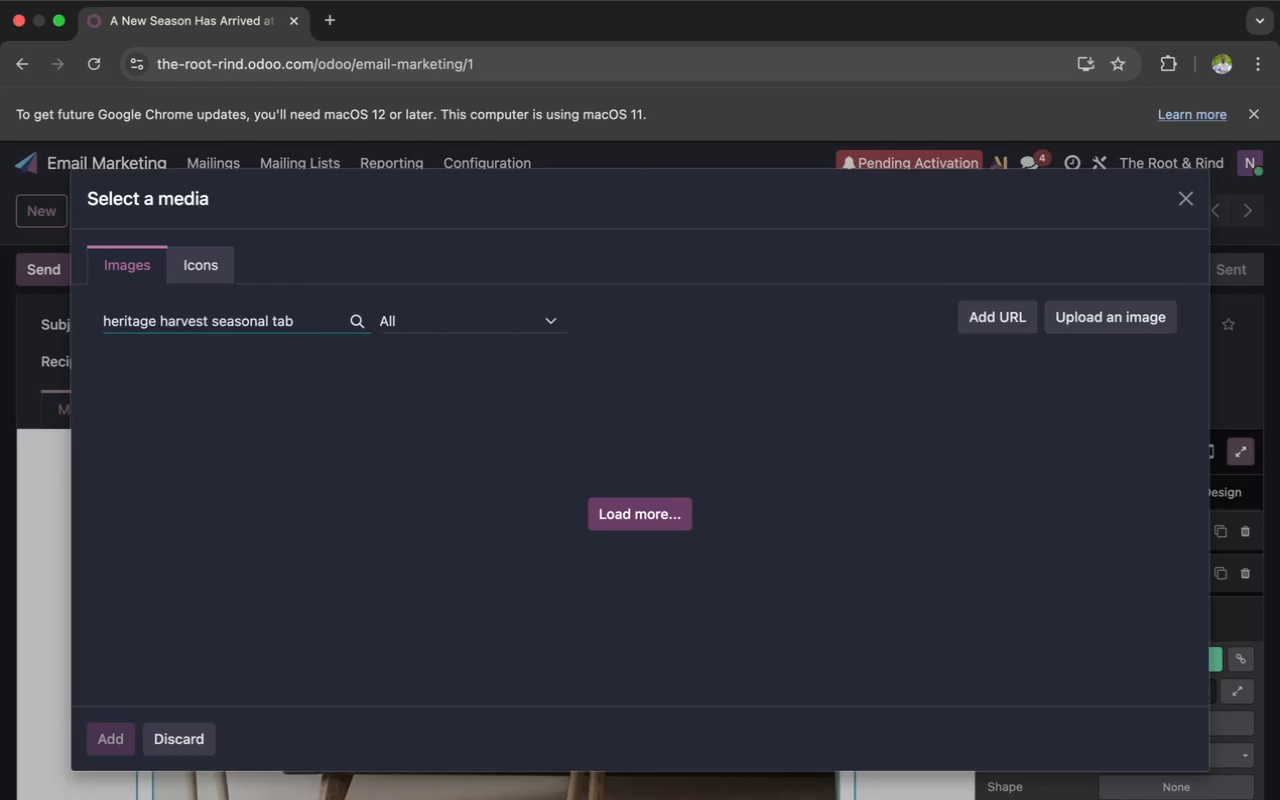 
key(Backspace)
 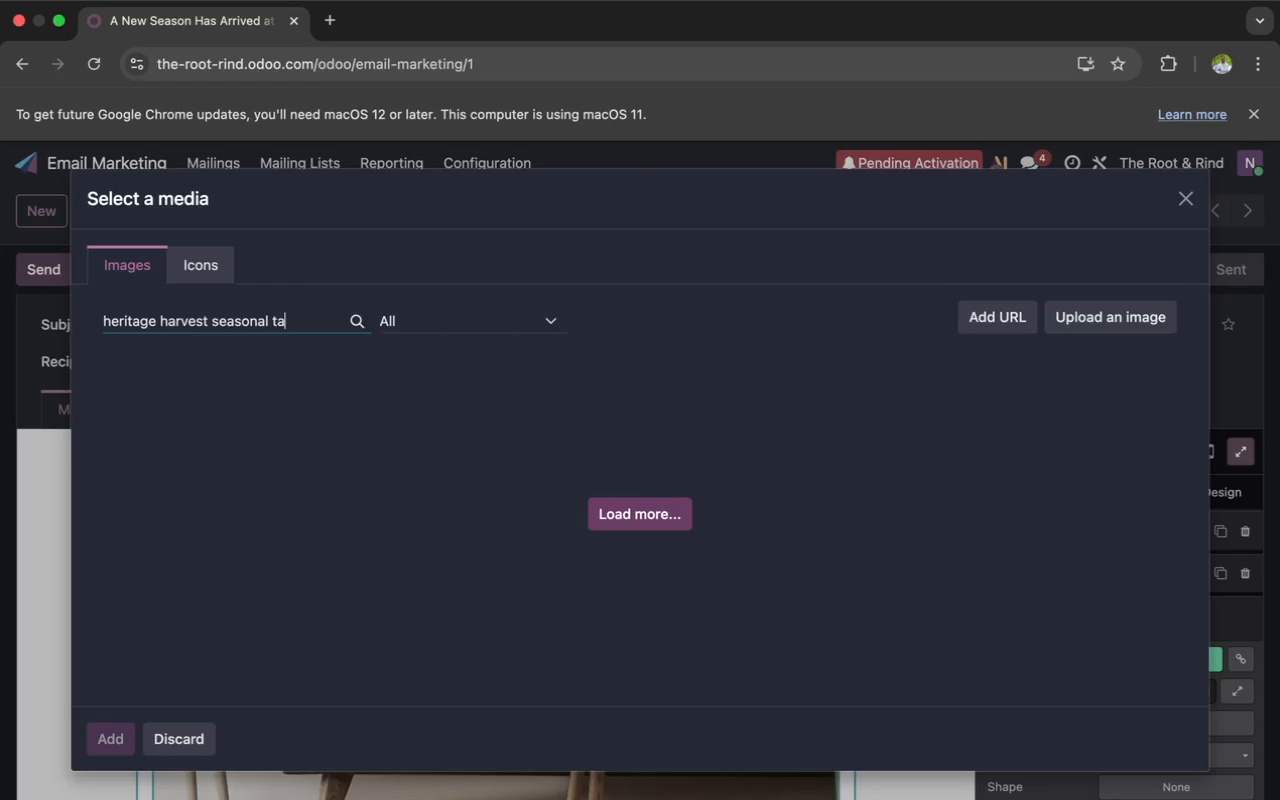 
key(Backspace)
 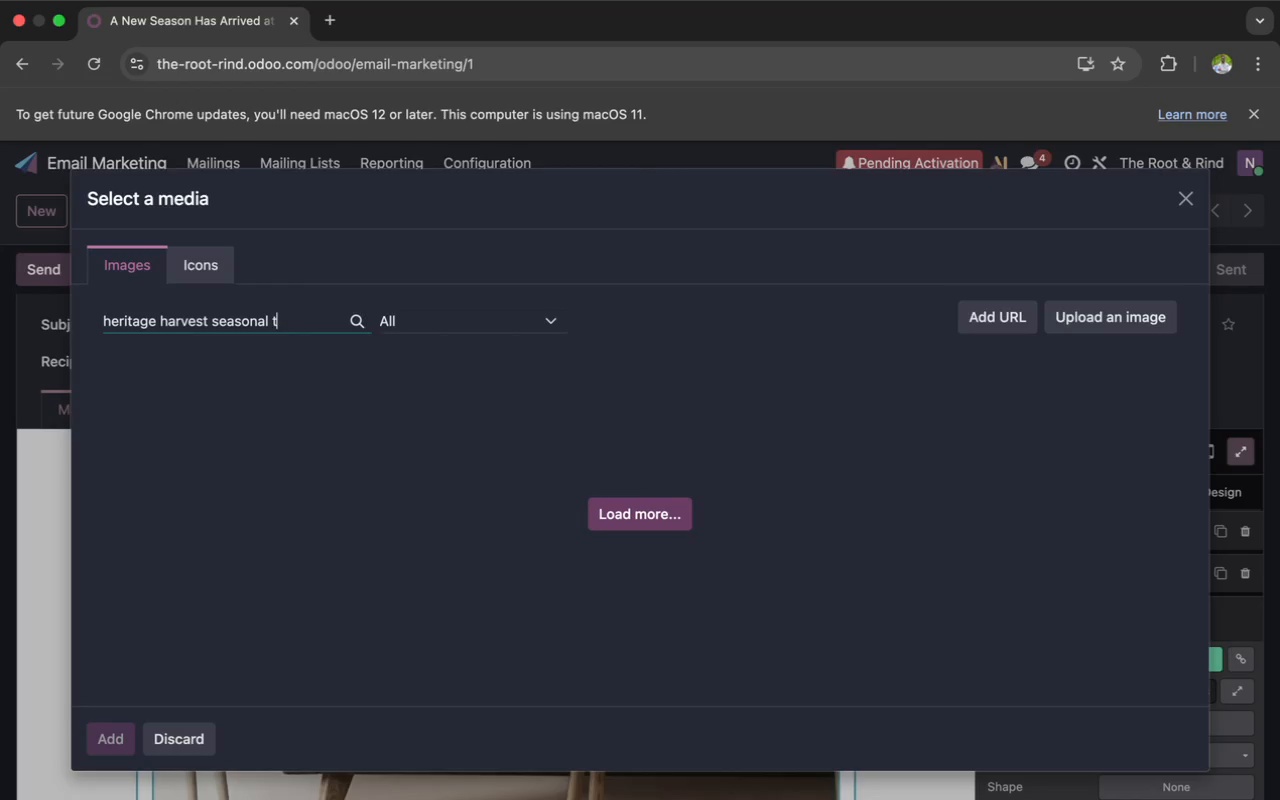 
key(Backspace)
 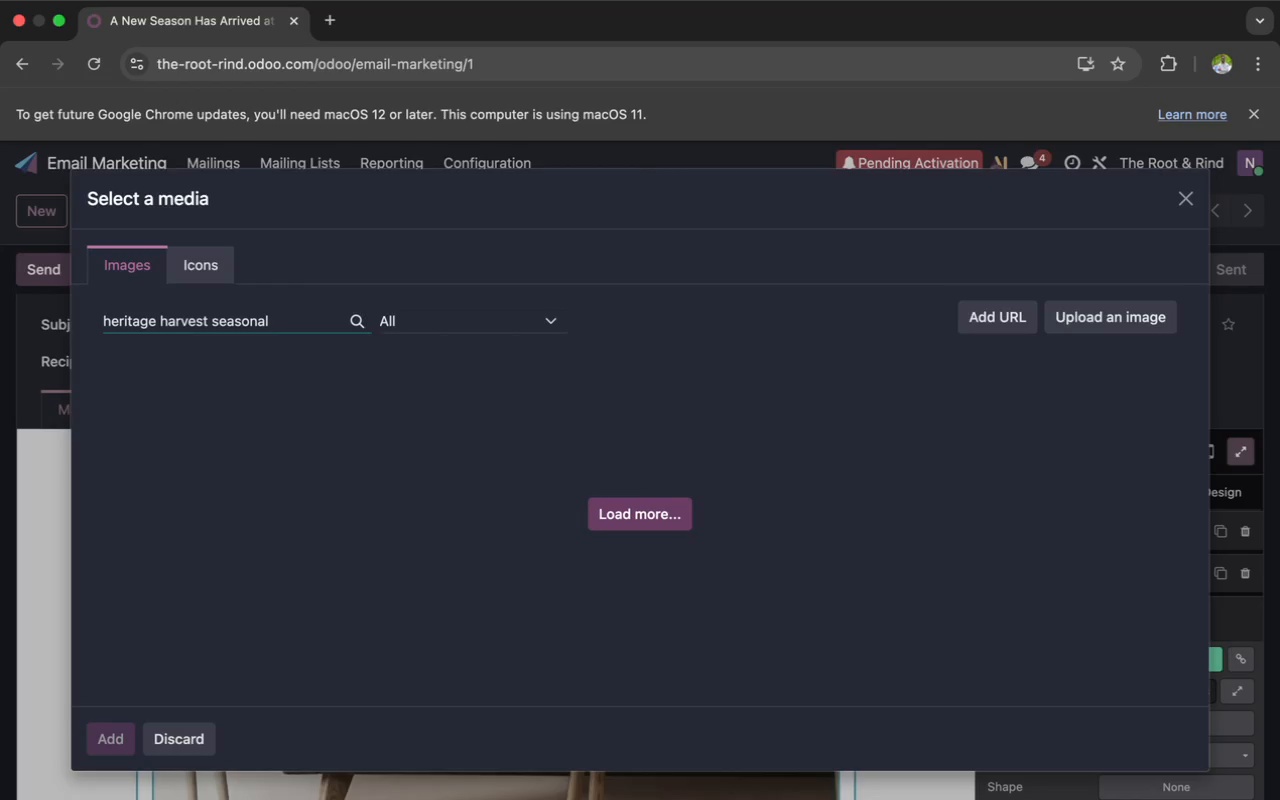 
key(Backspace)
 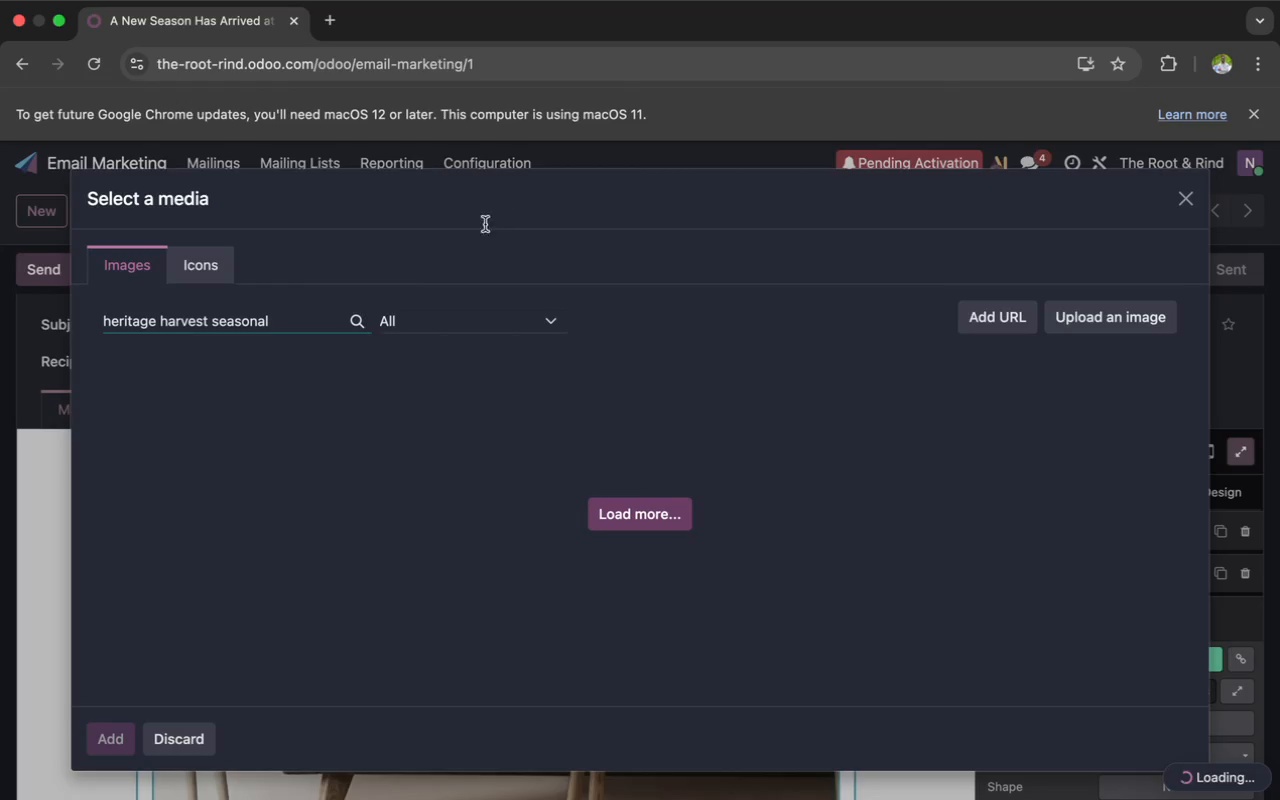 
left_click([175, 735])
 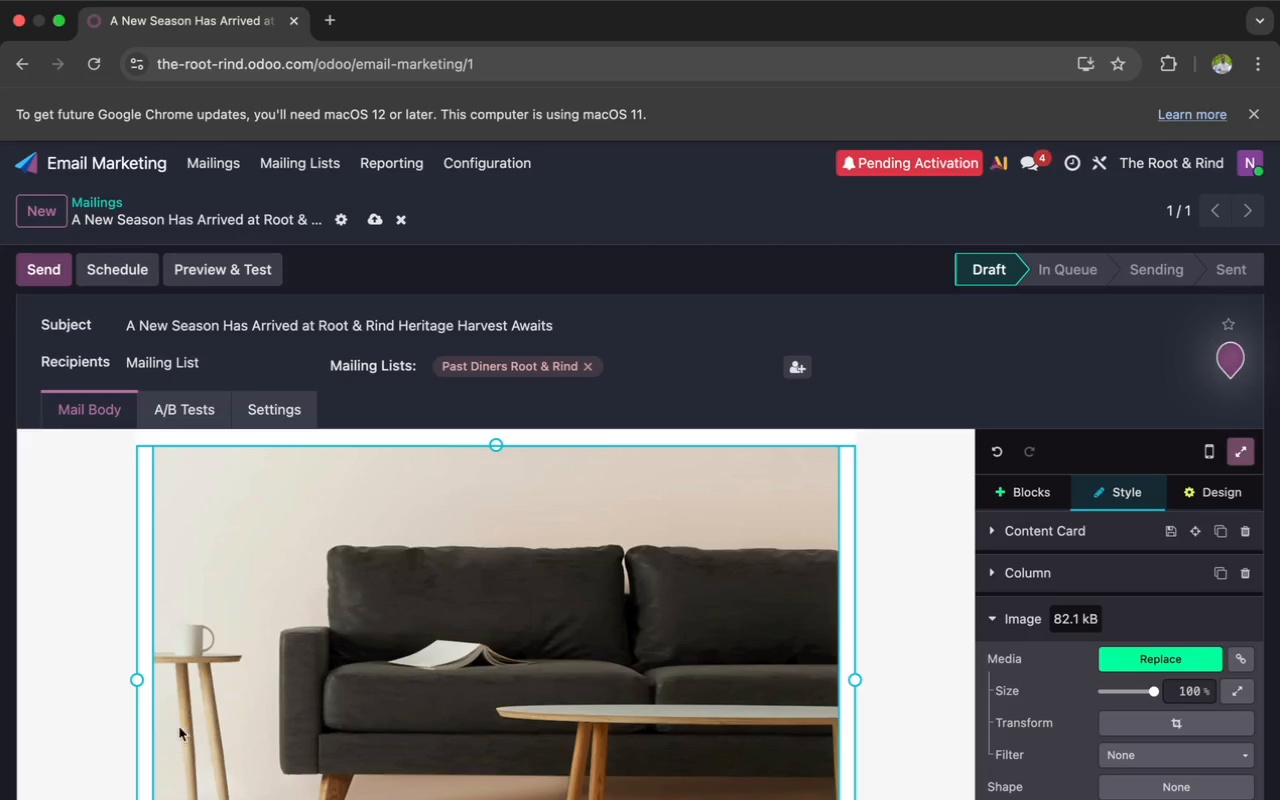 
scroll: coordinate [205, 691], scroll_direction: down, amount: 36.0
 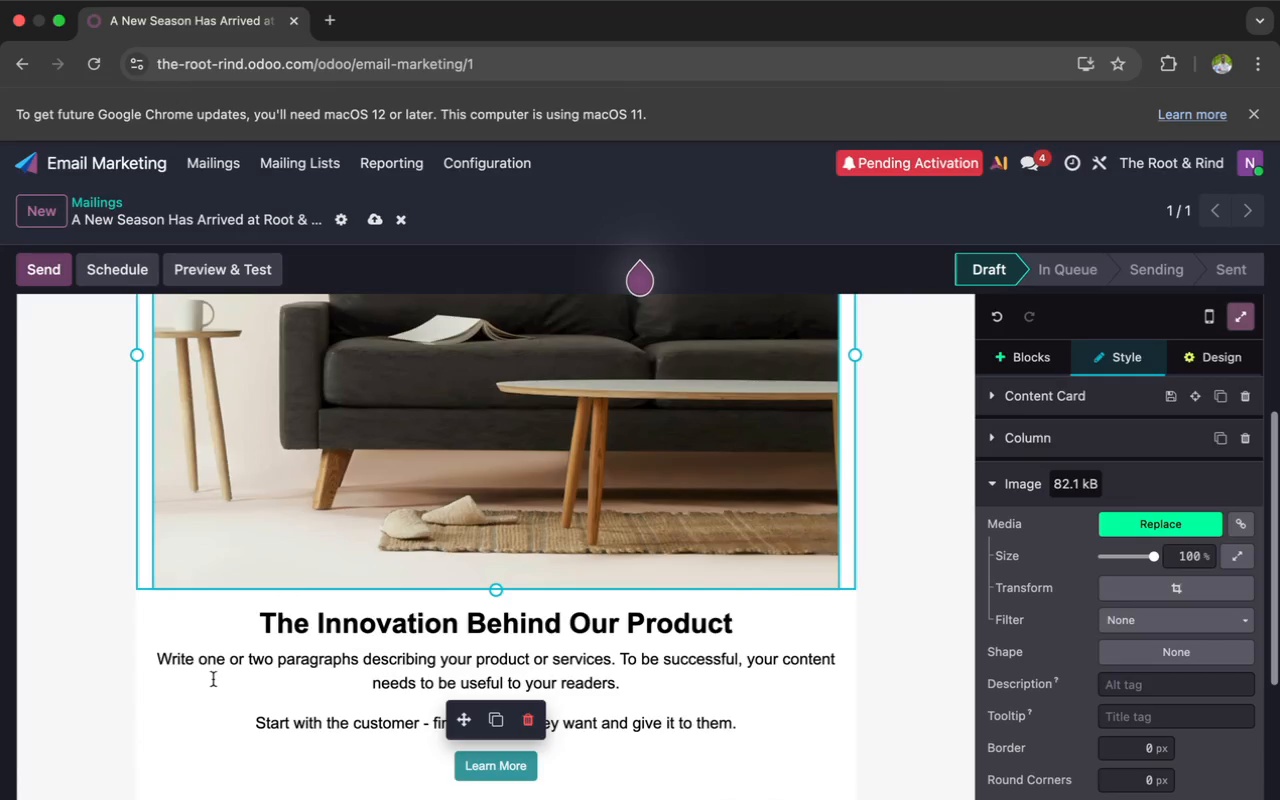 
left_click([211, 683])
 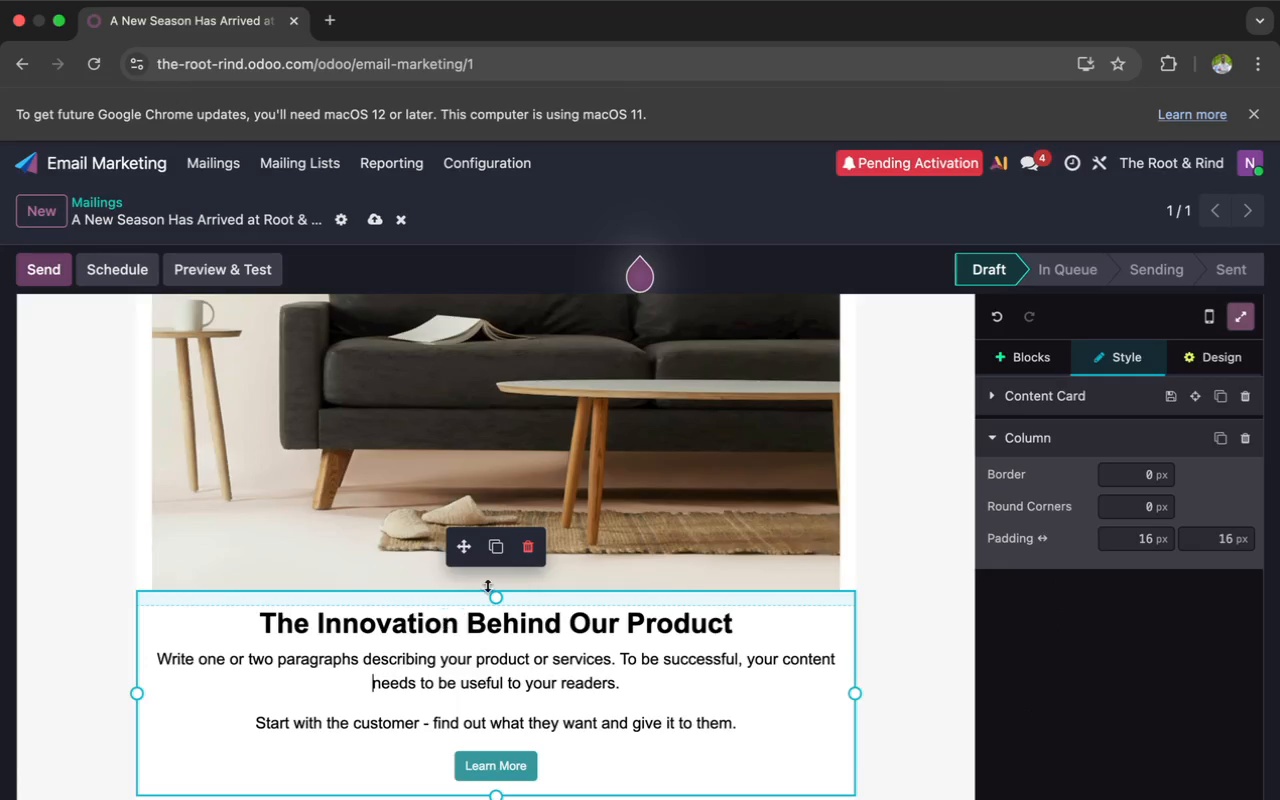 
left_click([529, 553])
 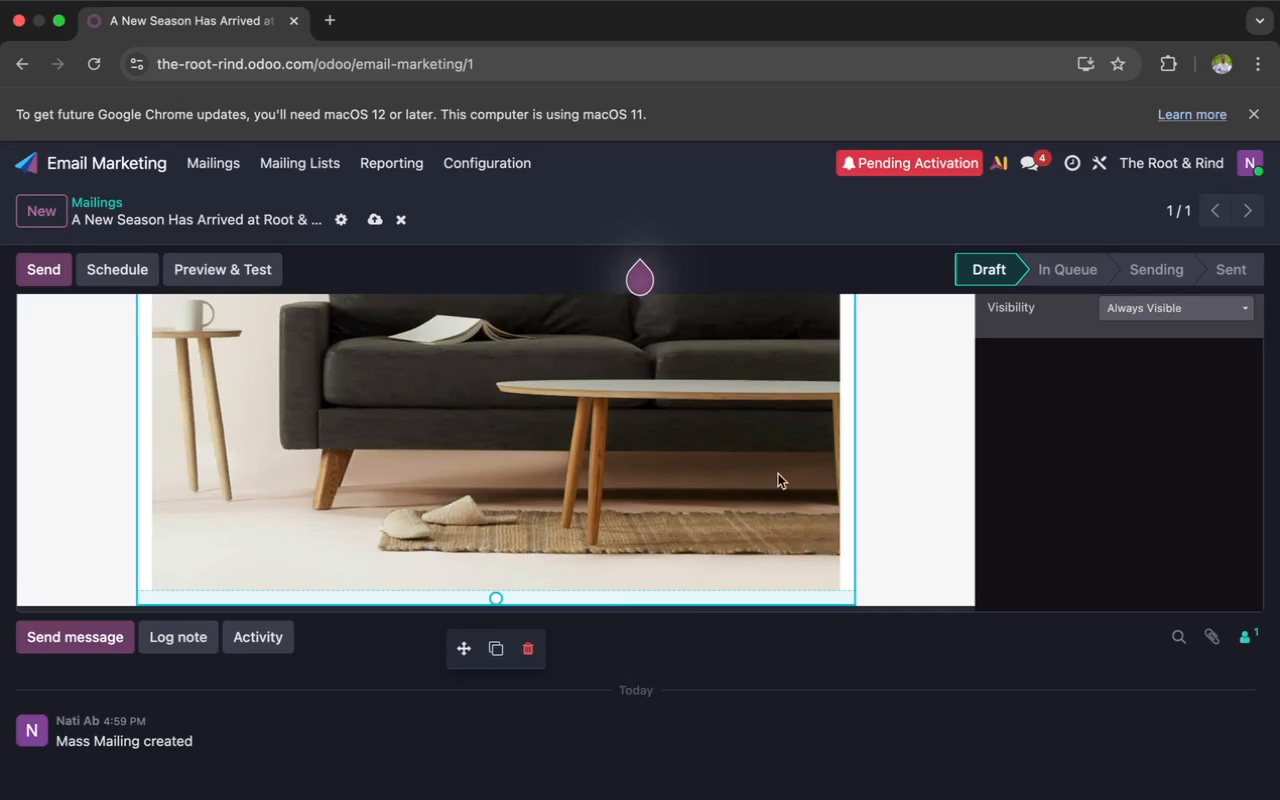 
scroll: coordinate [1013, 418], scroll_direction: up, amount: 7.0
 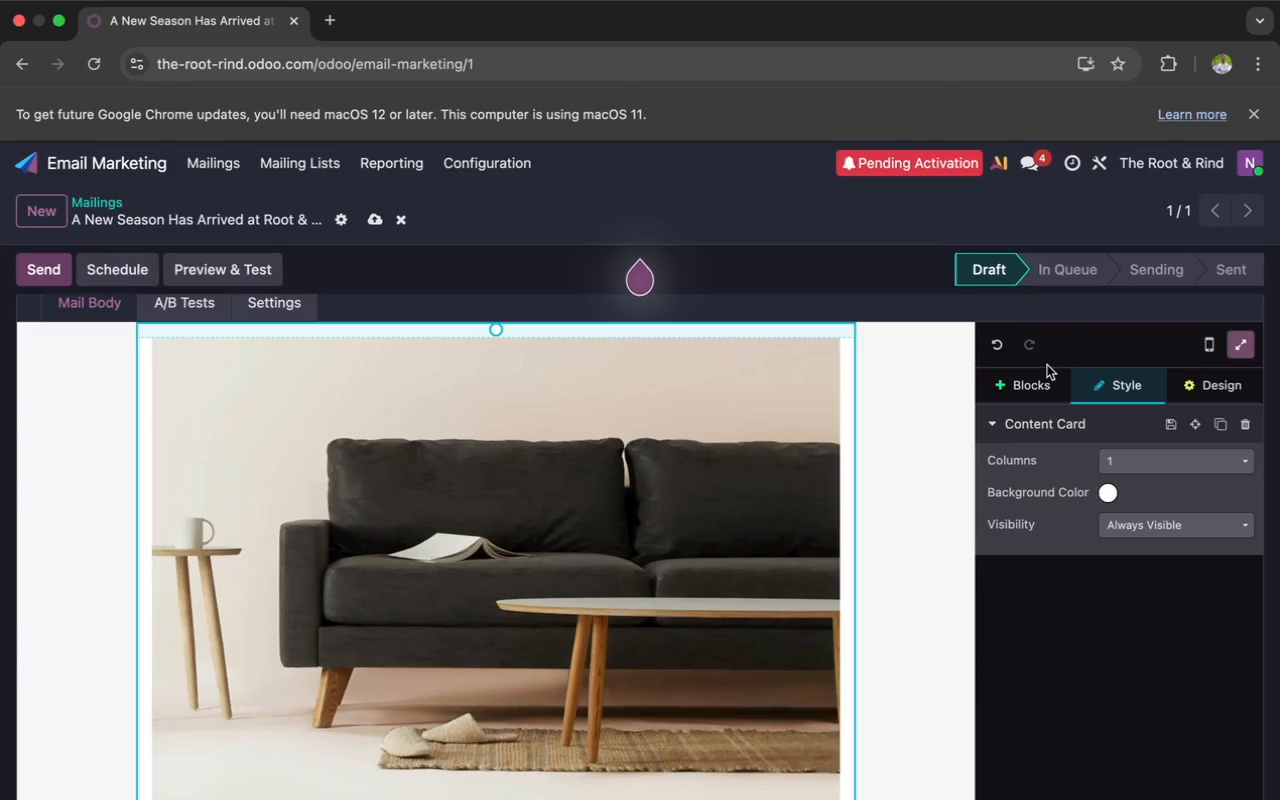 
wait(8.93)
 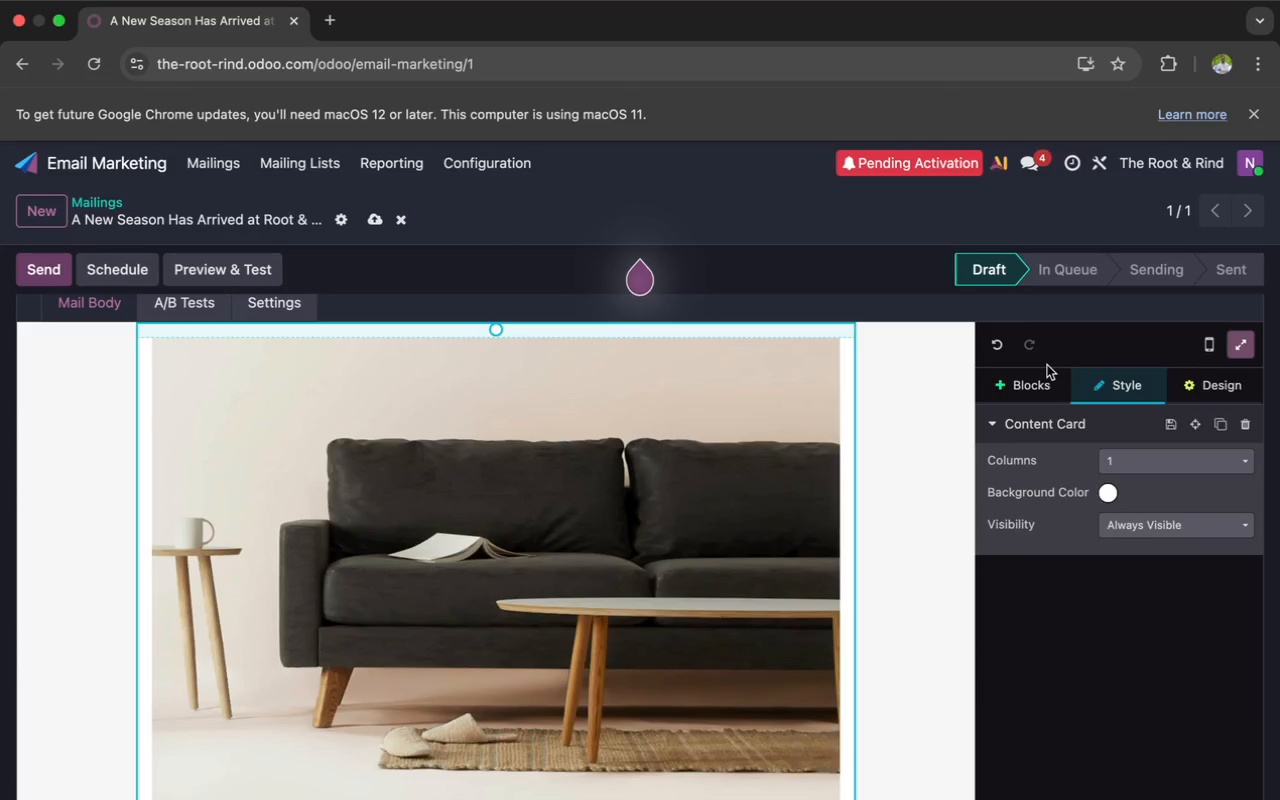 
left_click([1023, 383])
 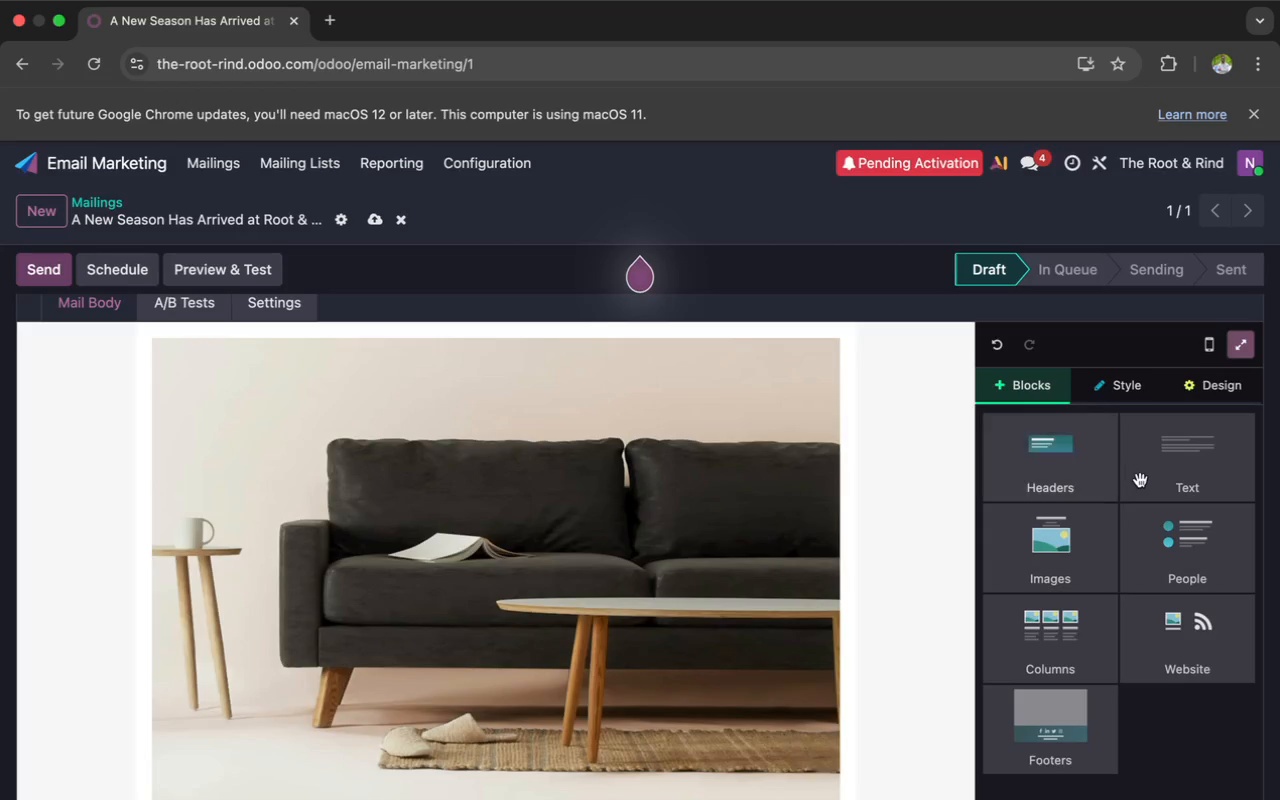 
left_click([1152, 481])
 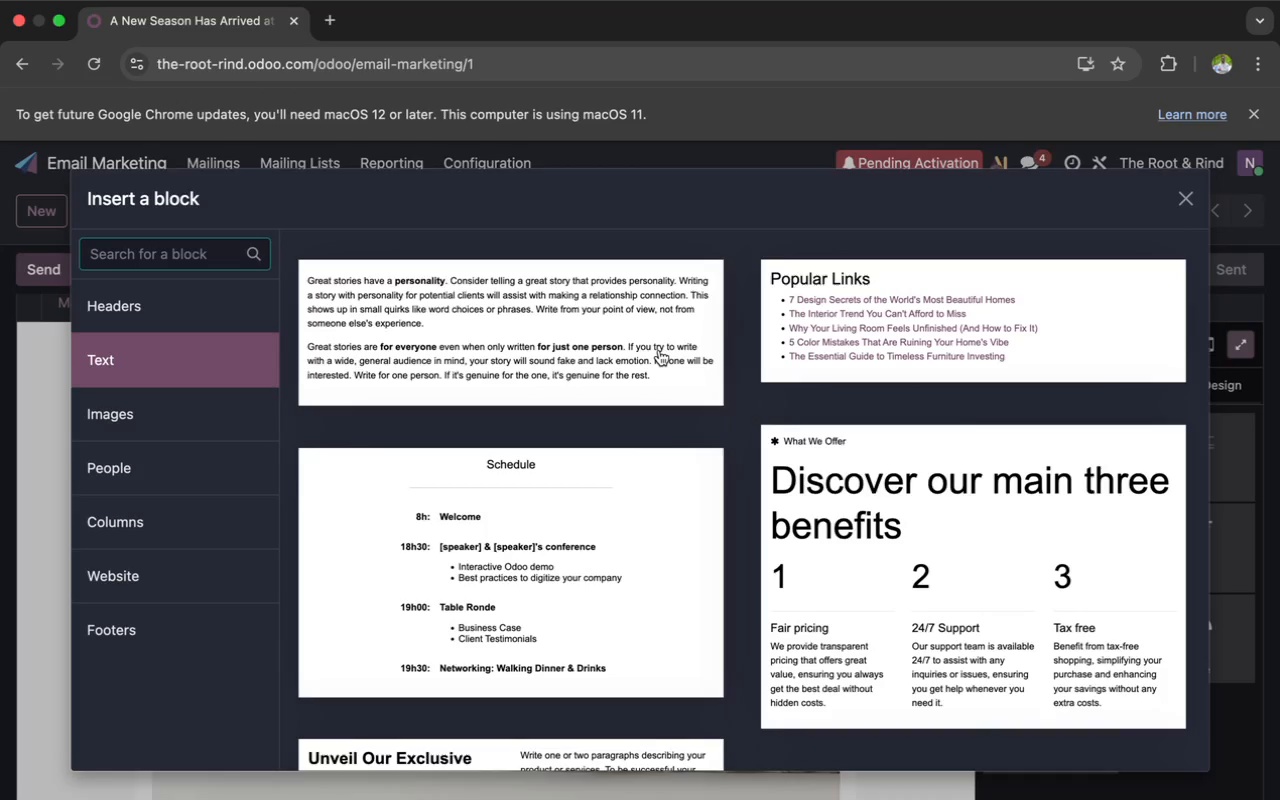 
left_click([659, 350])
 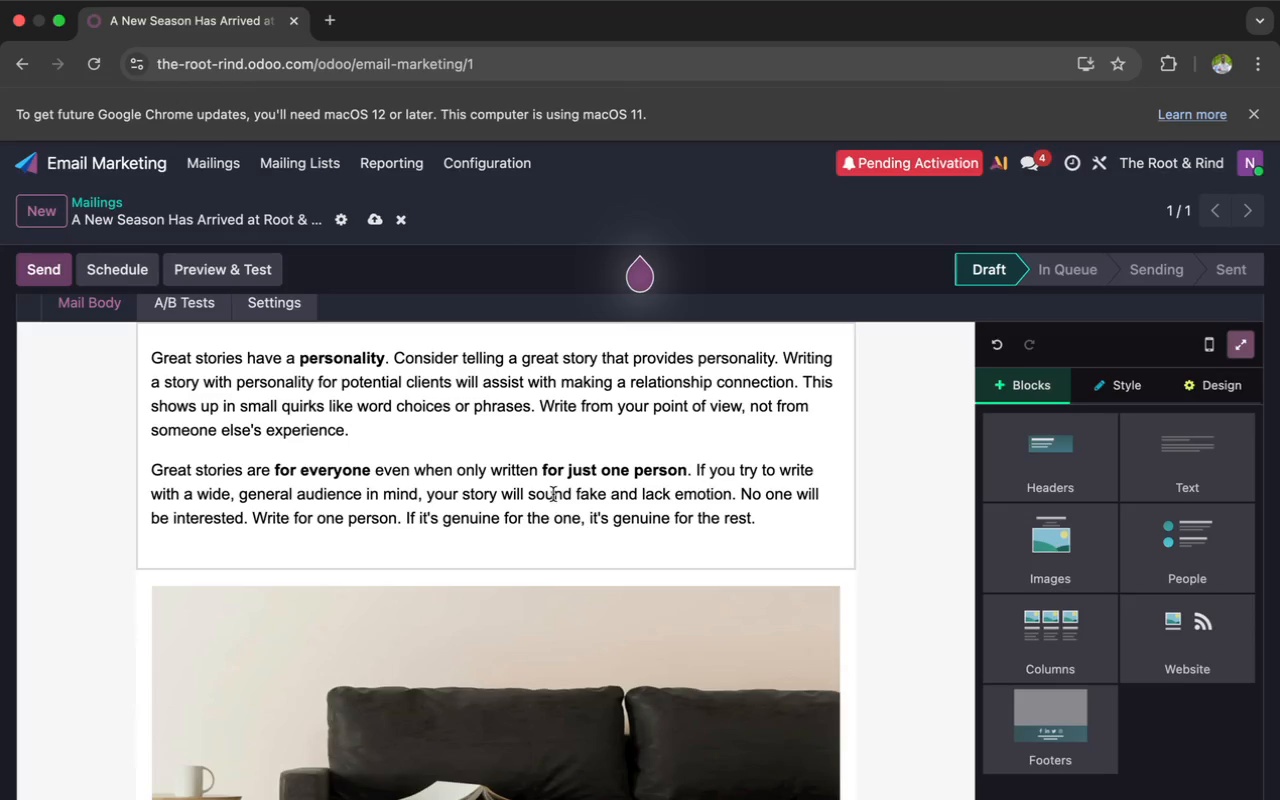 
left_click([532, 541])
 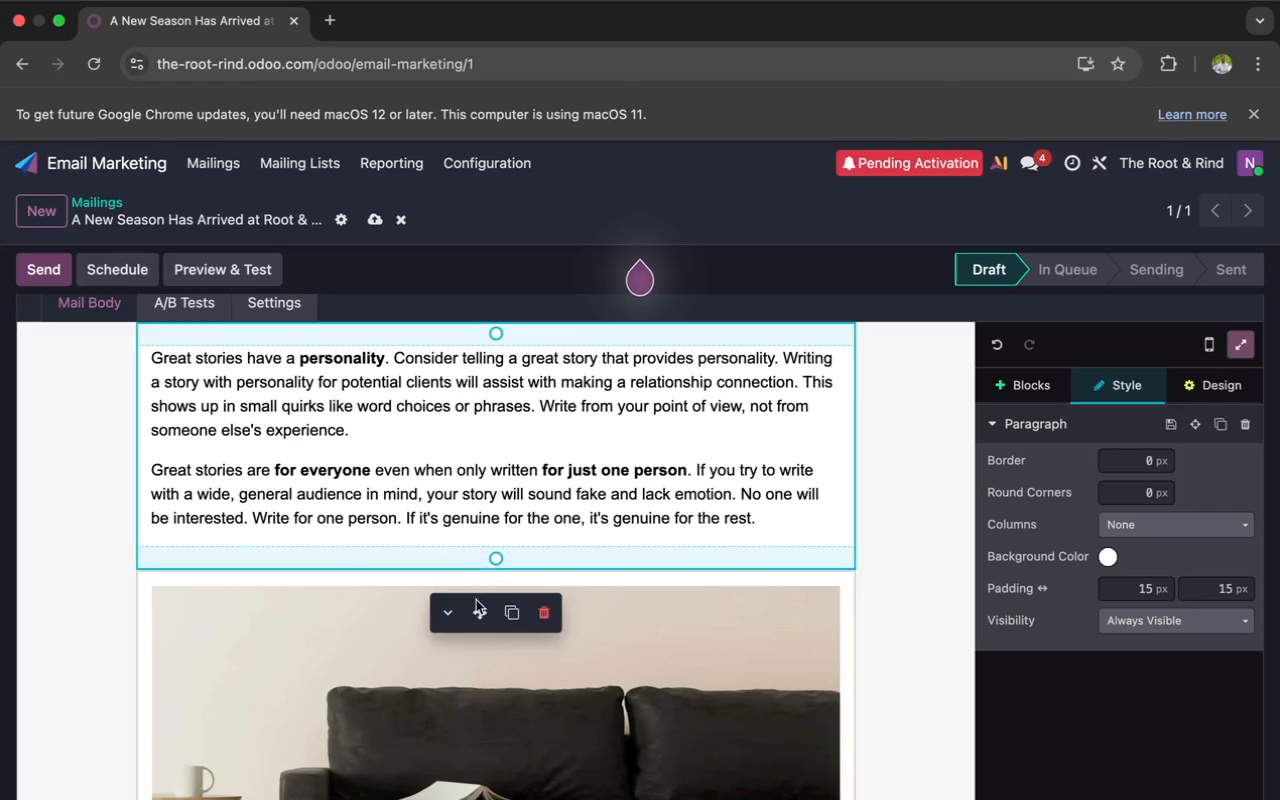 
left_click_drag(start_coordinate=[485, 624], to_coordinate=[485, 759])
 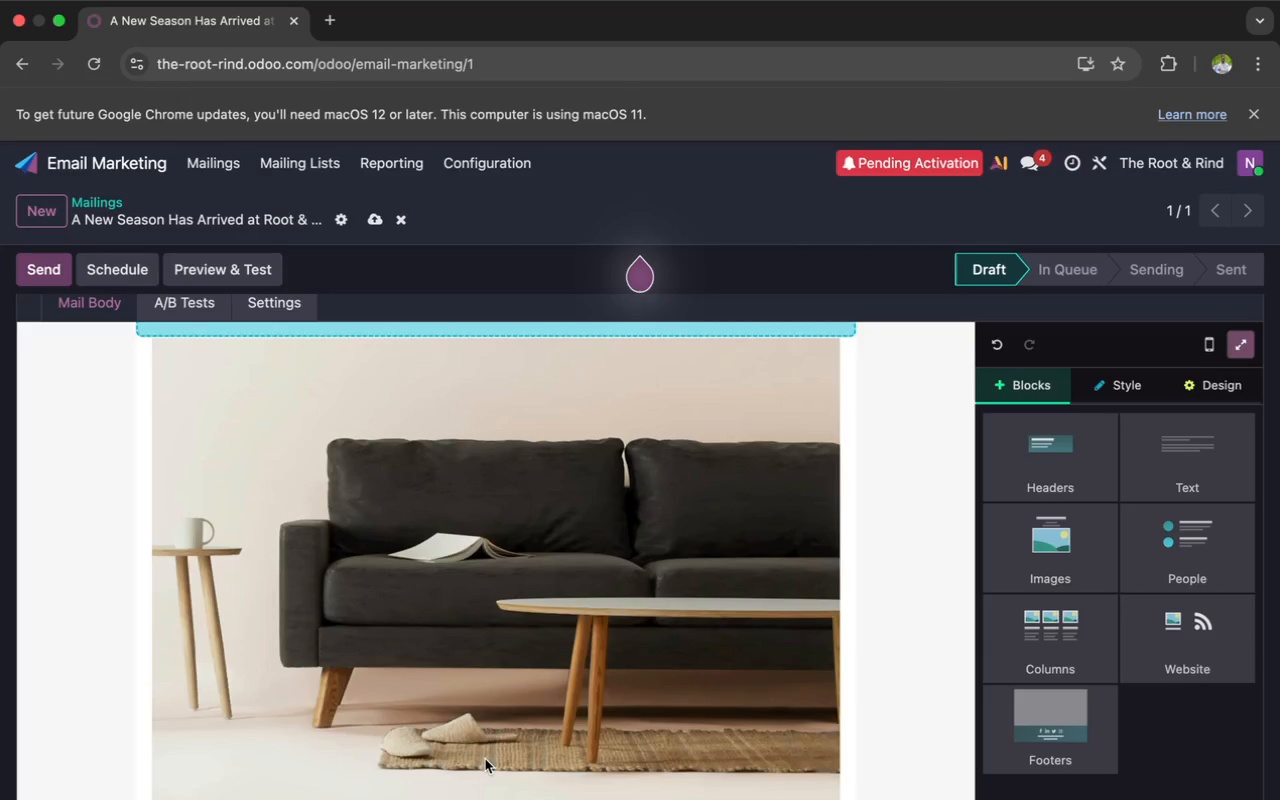 
scroll: coordinate [485, 759], scroll_direction: down, amount: 17.0
 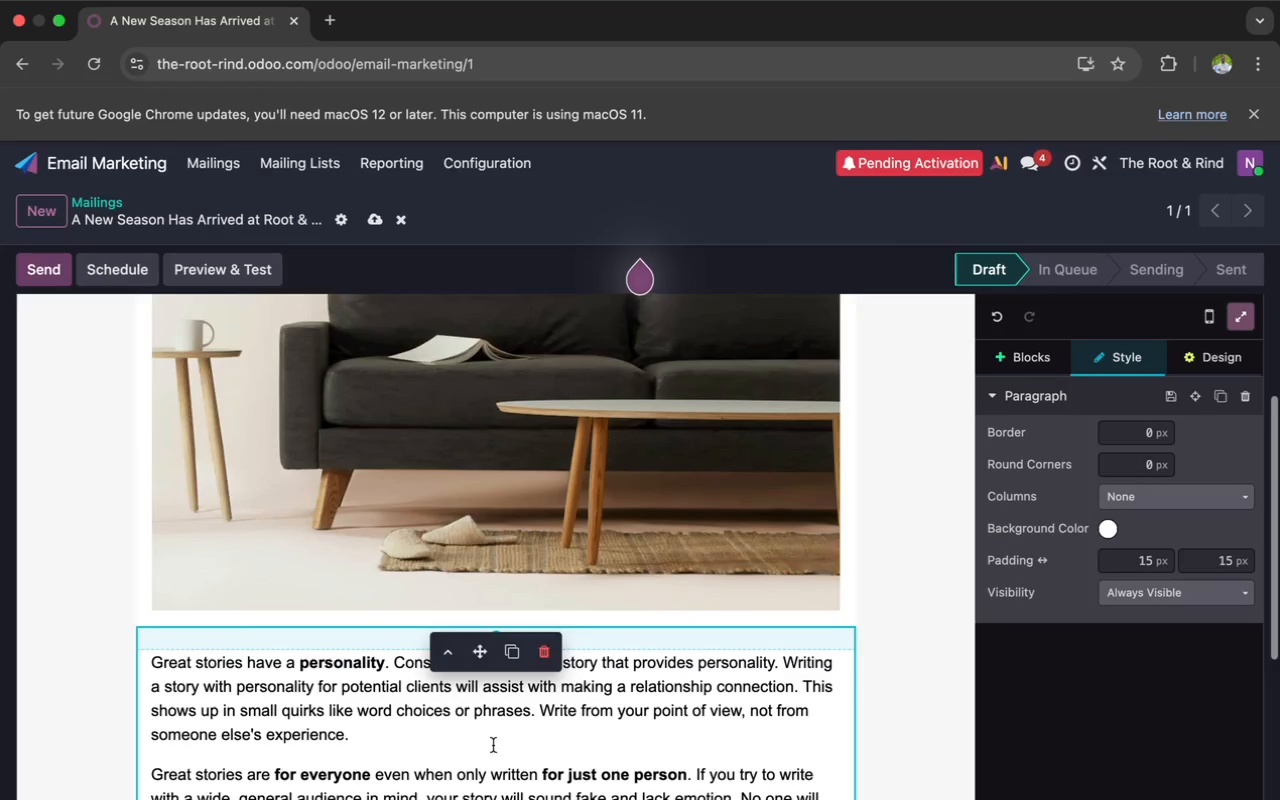 
left_click([498, 740])
 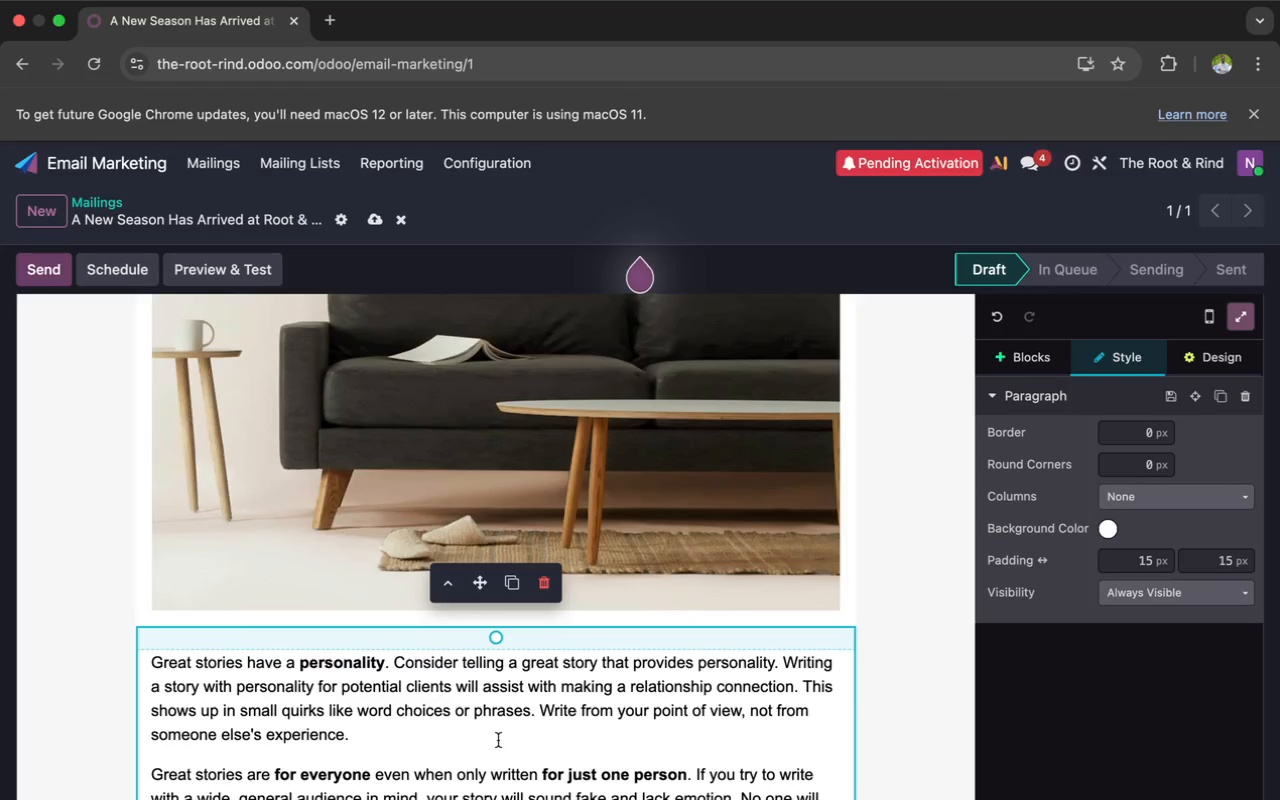 
key(Meta+A)
 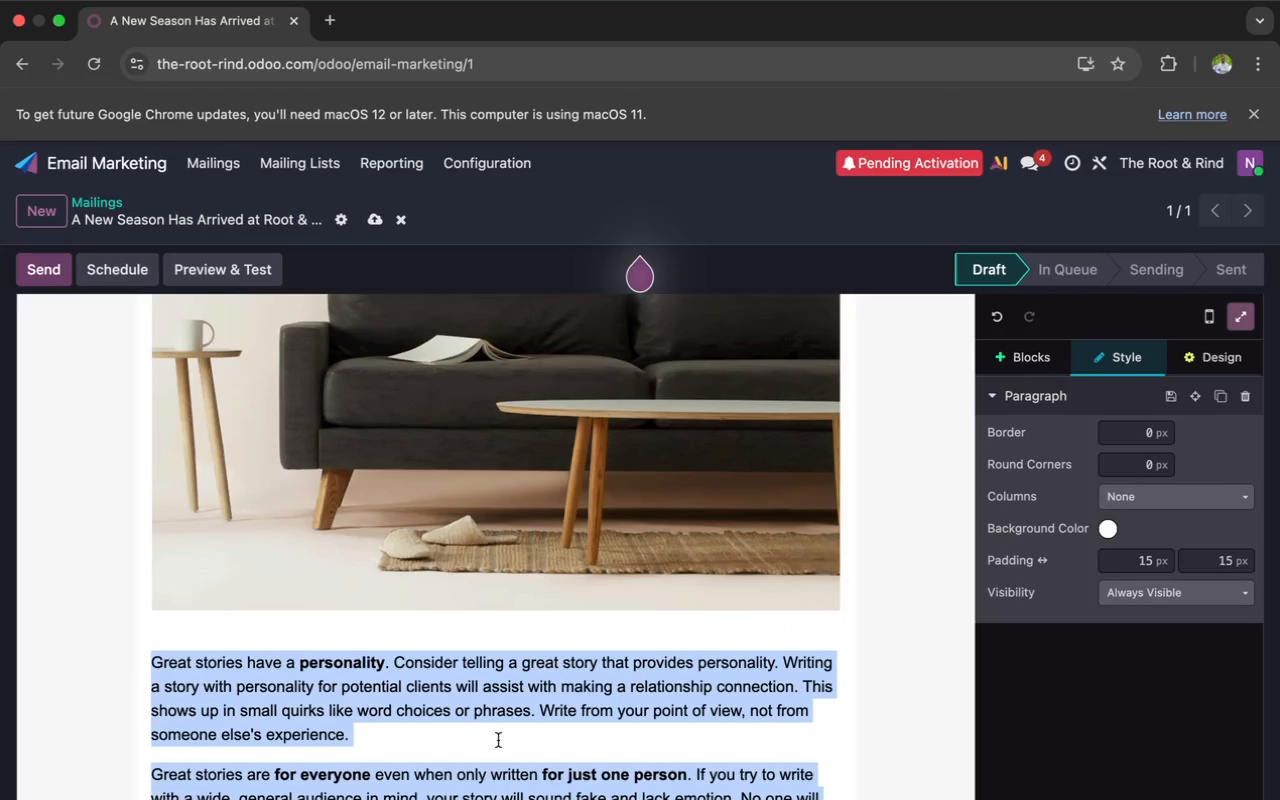 
key(Backspace)
 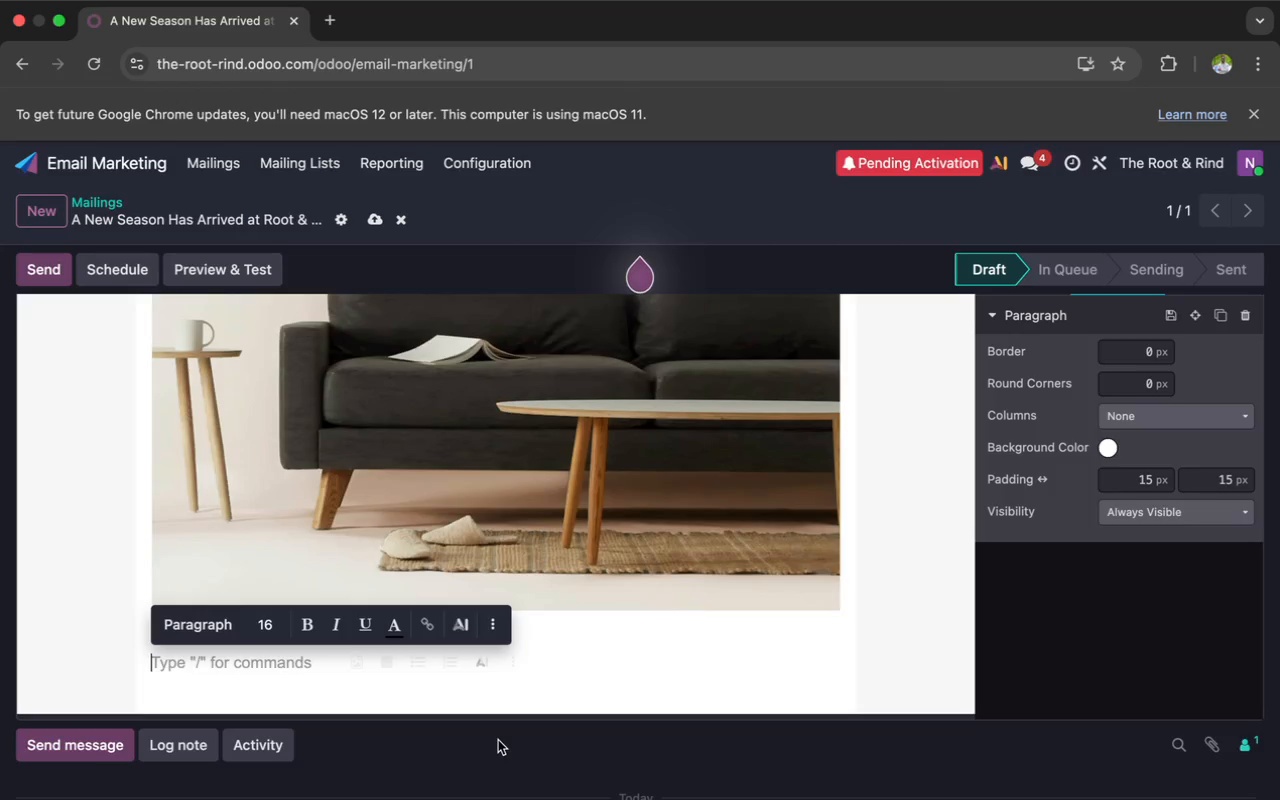 
wait(9.96)
 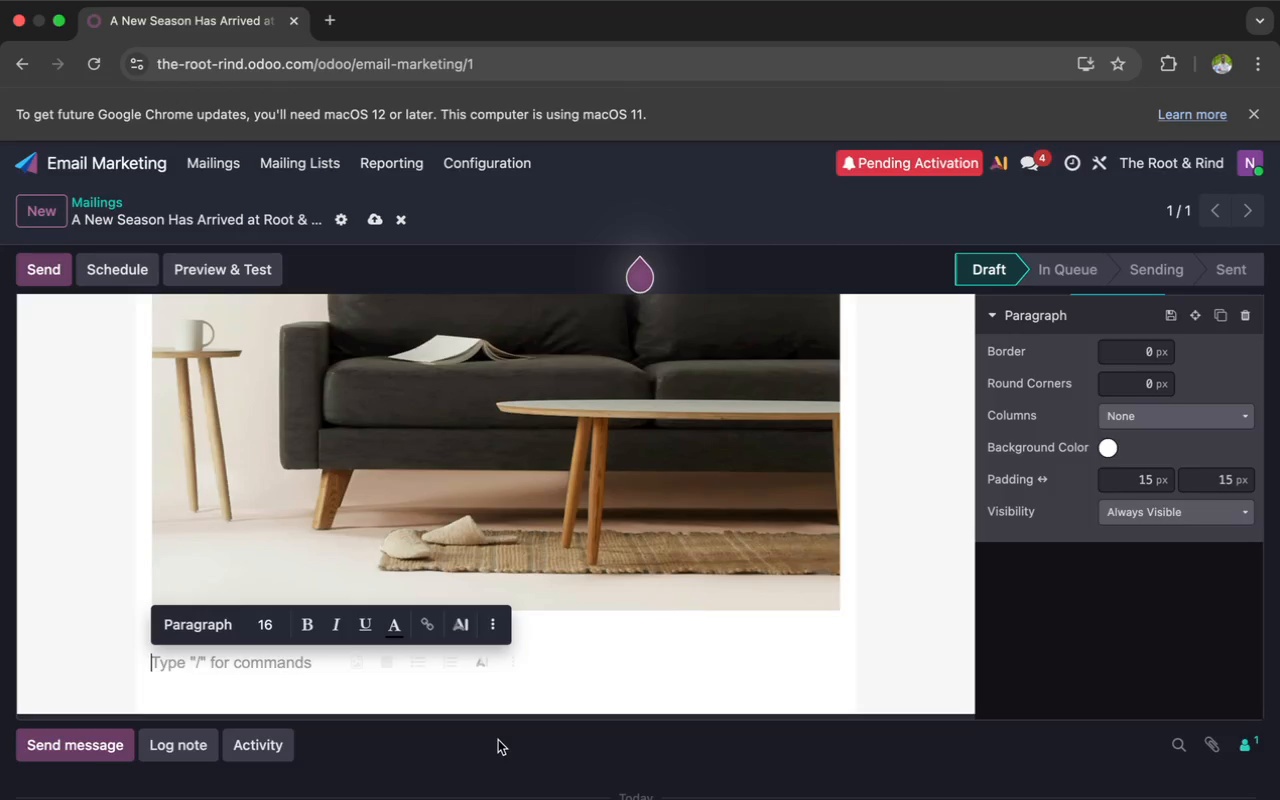 
key(Enter)
 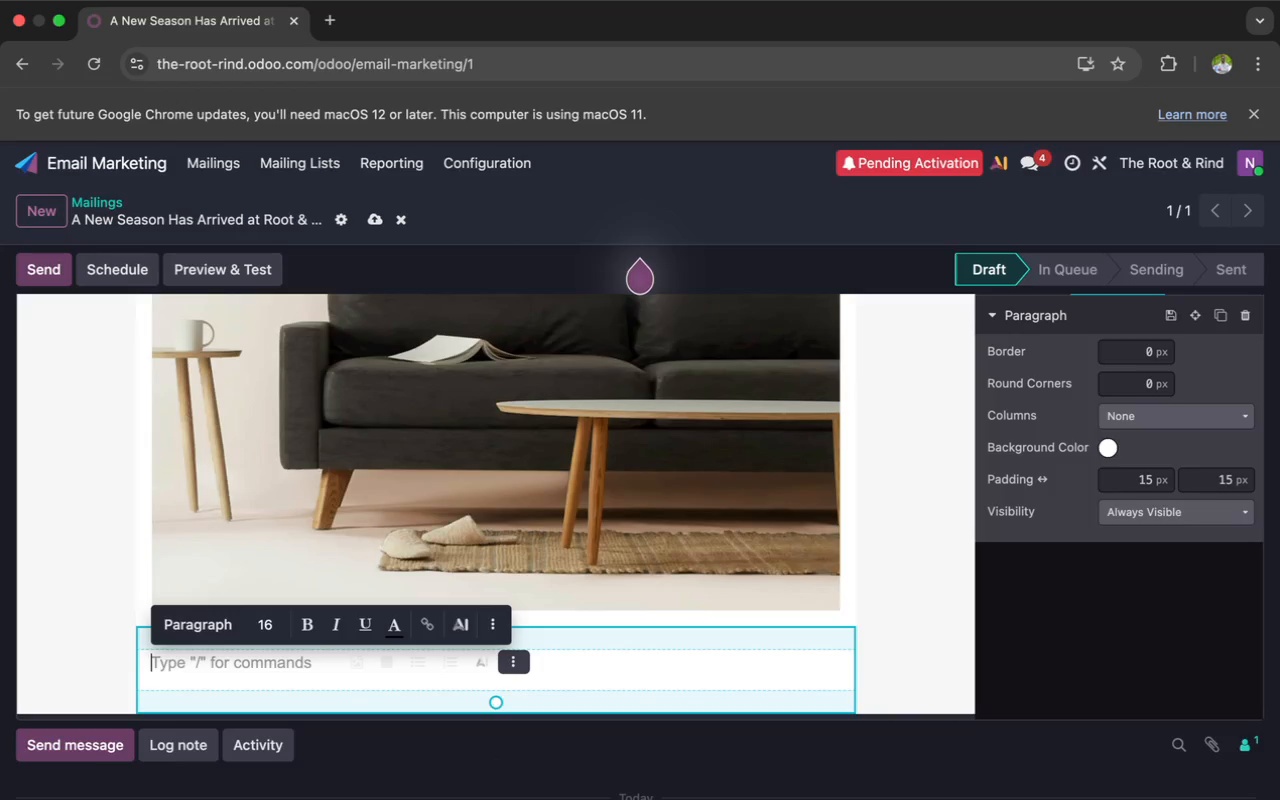 
key(Enter)
 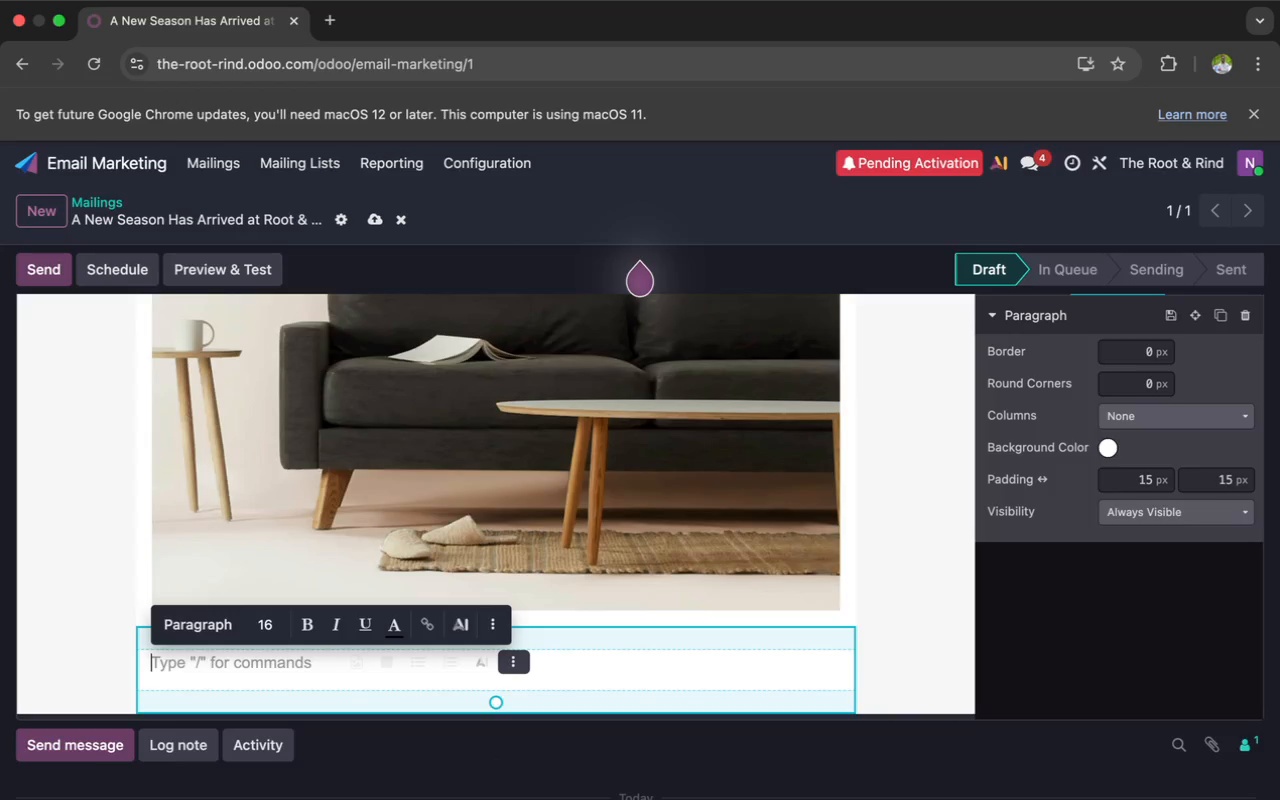 
key(Enter)
 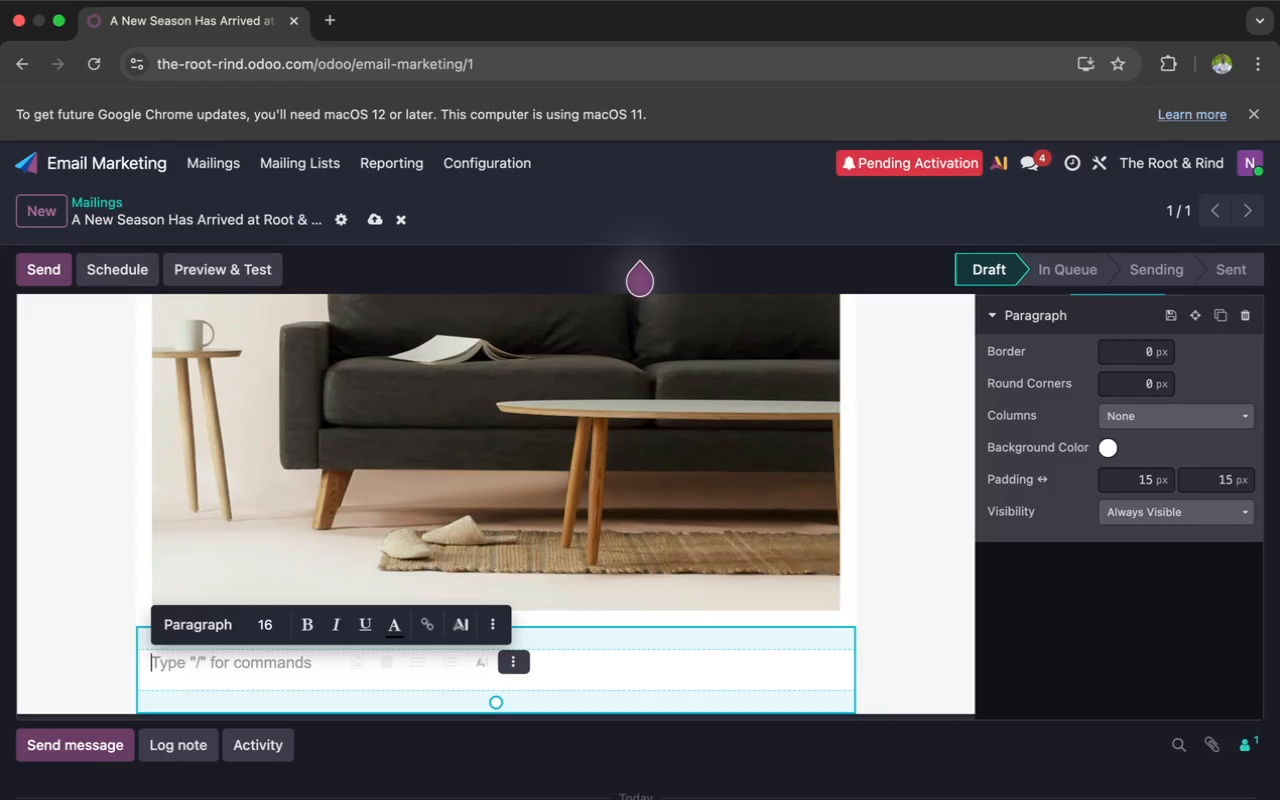 
key(Enter)
 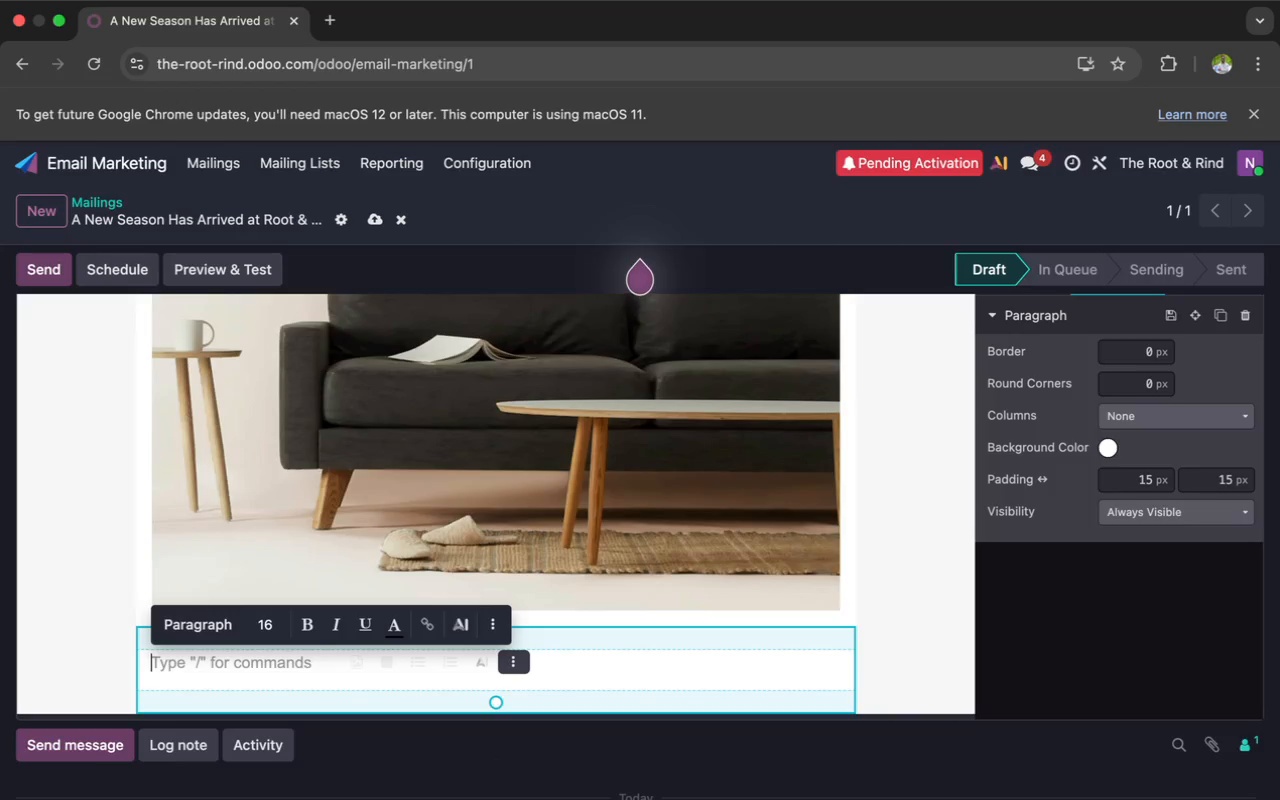 
key(Enter)
 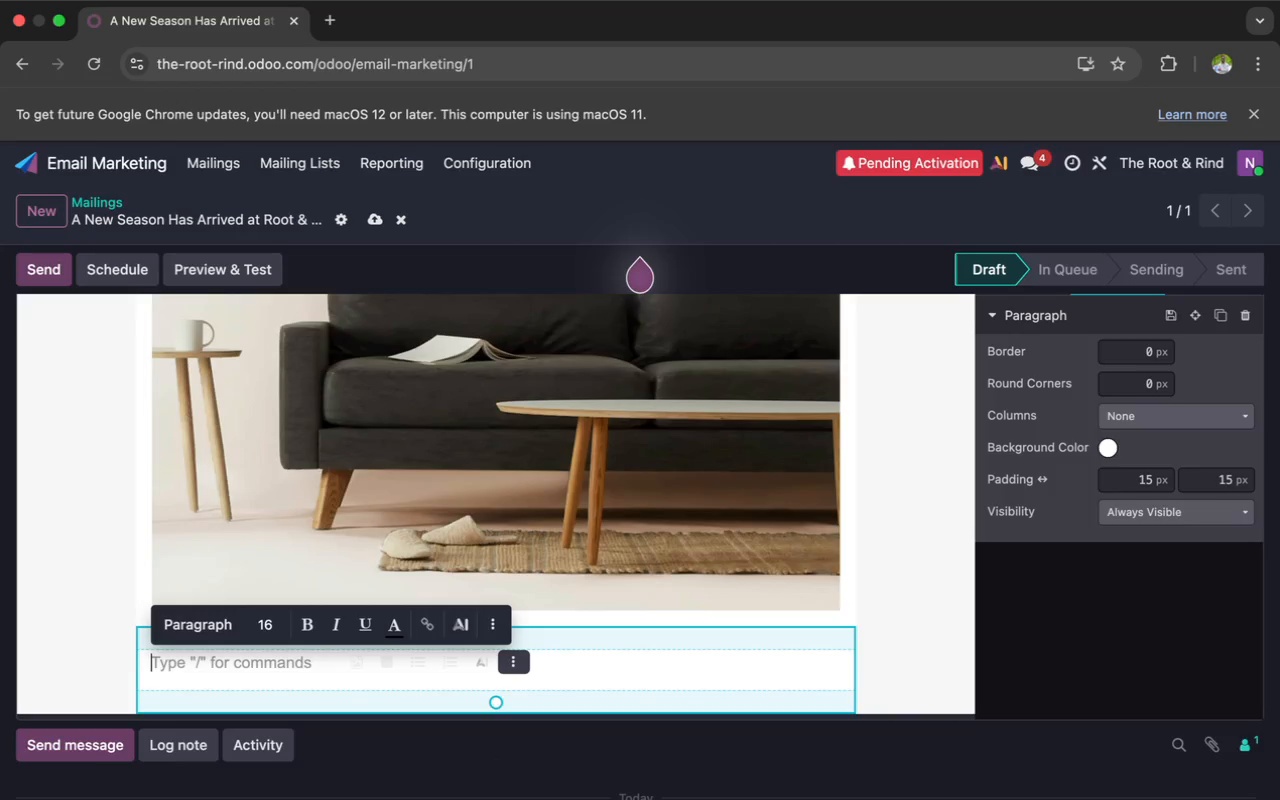 
key(Enter)
 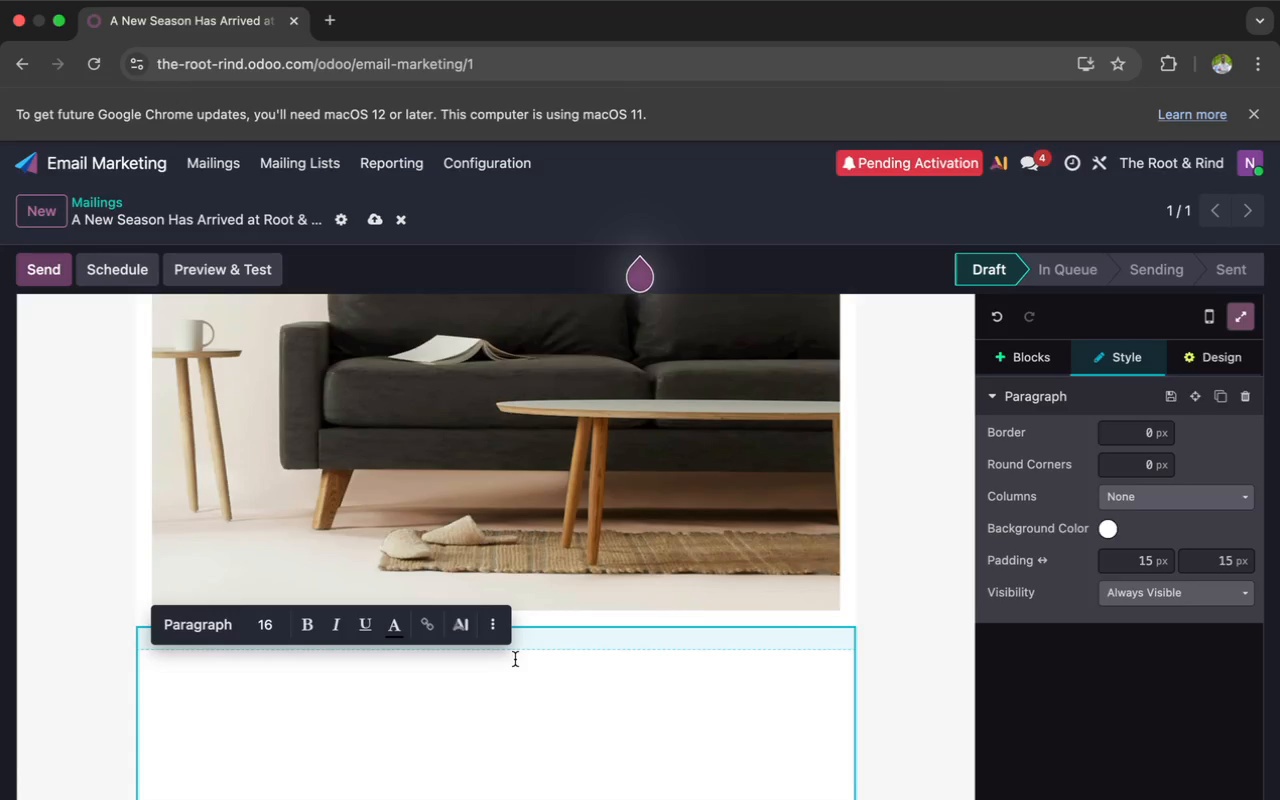 
wait(6.76)
 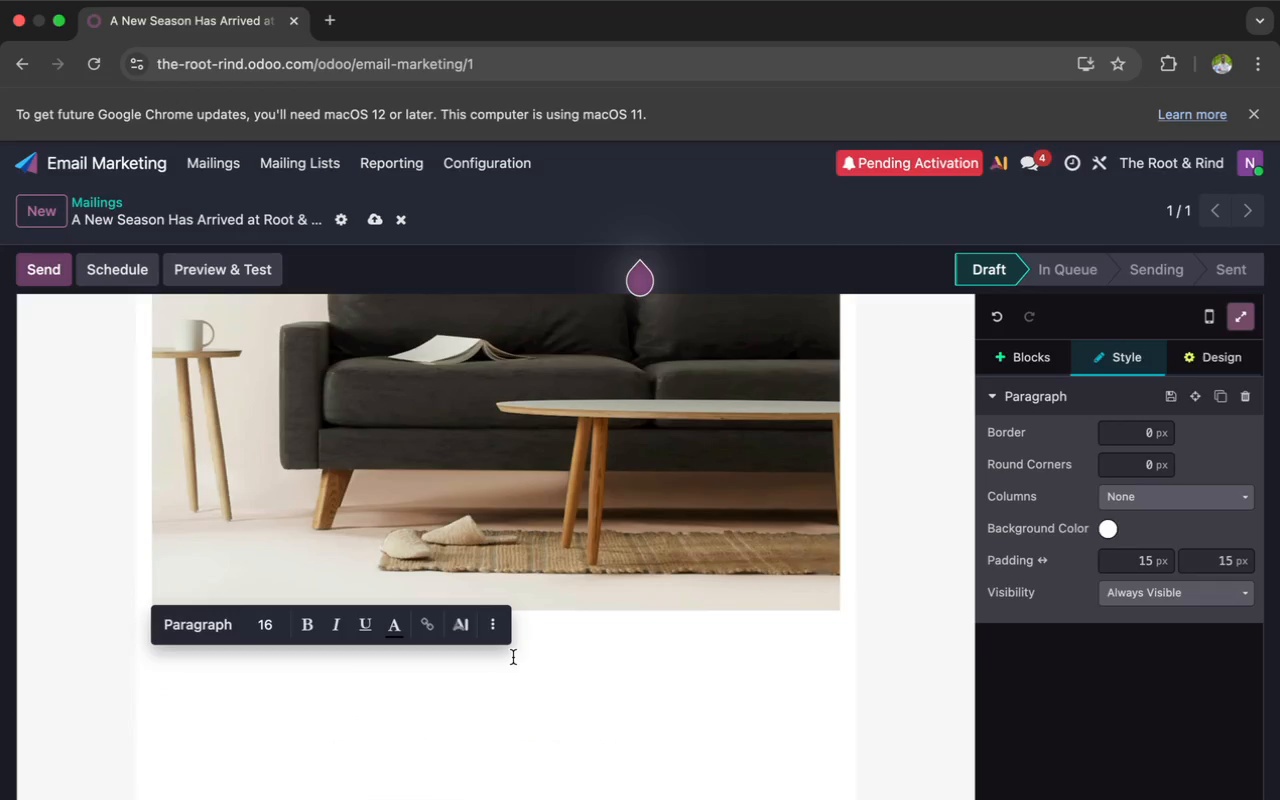 
key(VolumeDown)
 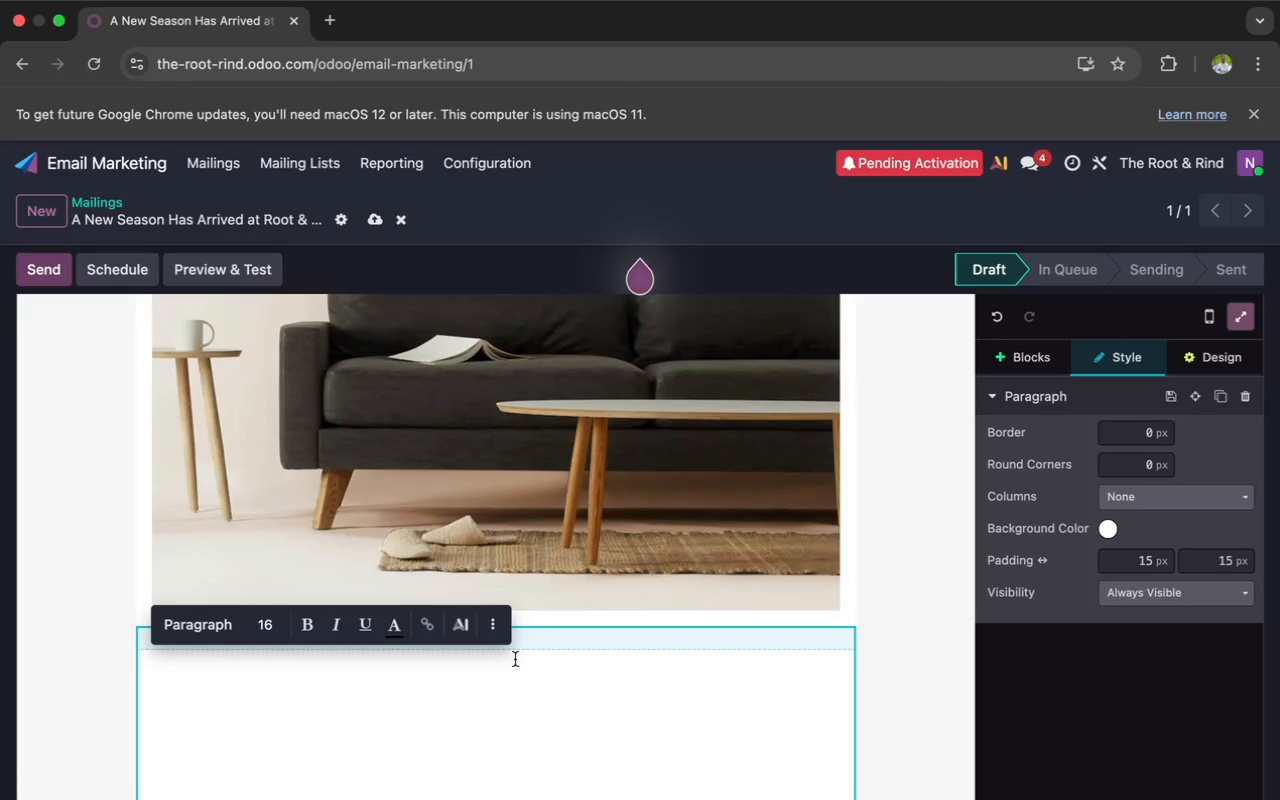 
key(Backspace)
 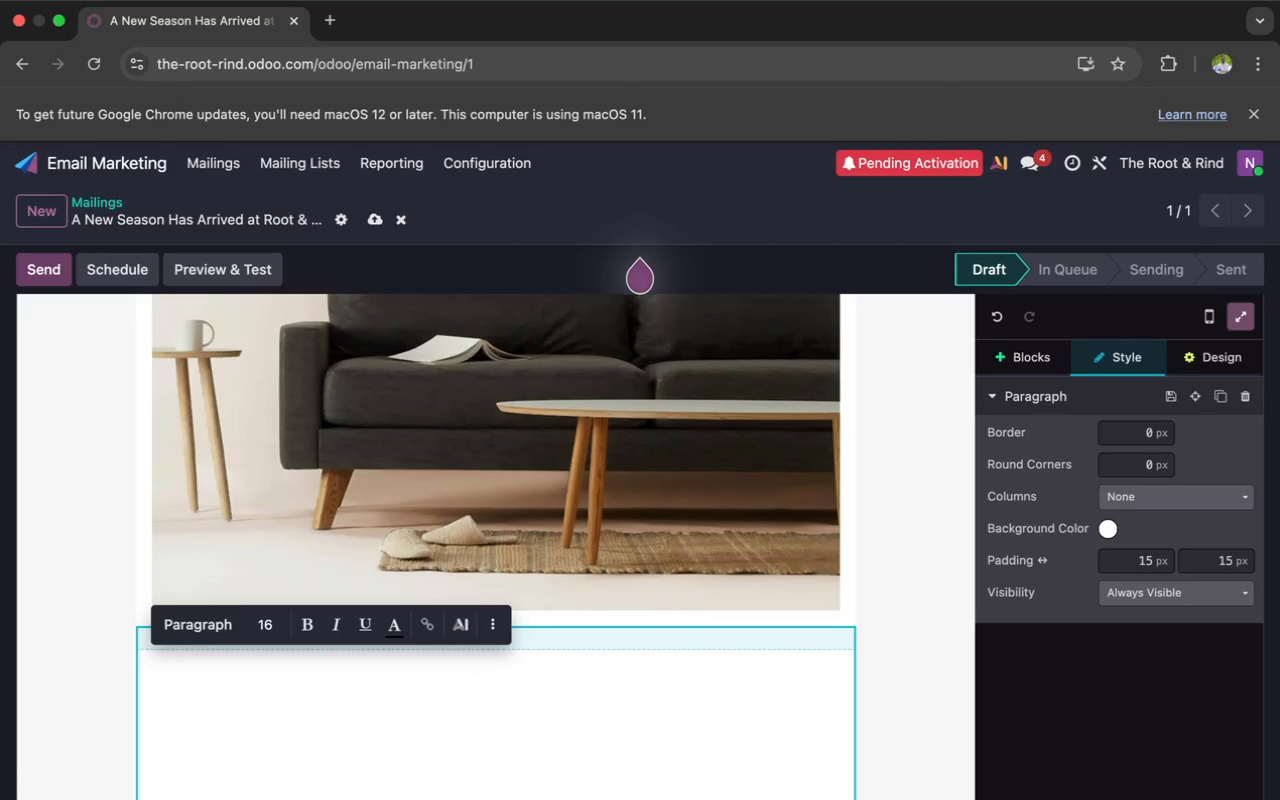 
key(Backspace)
 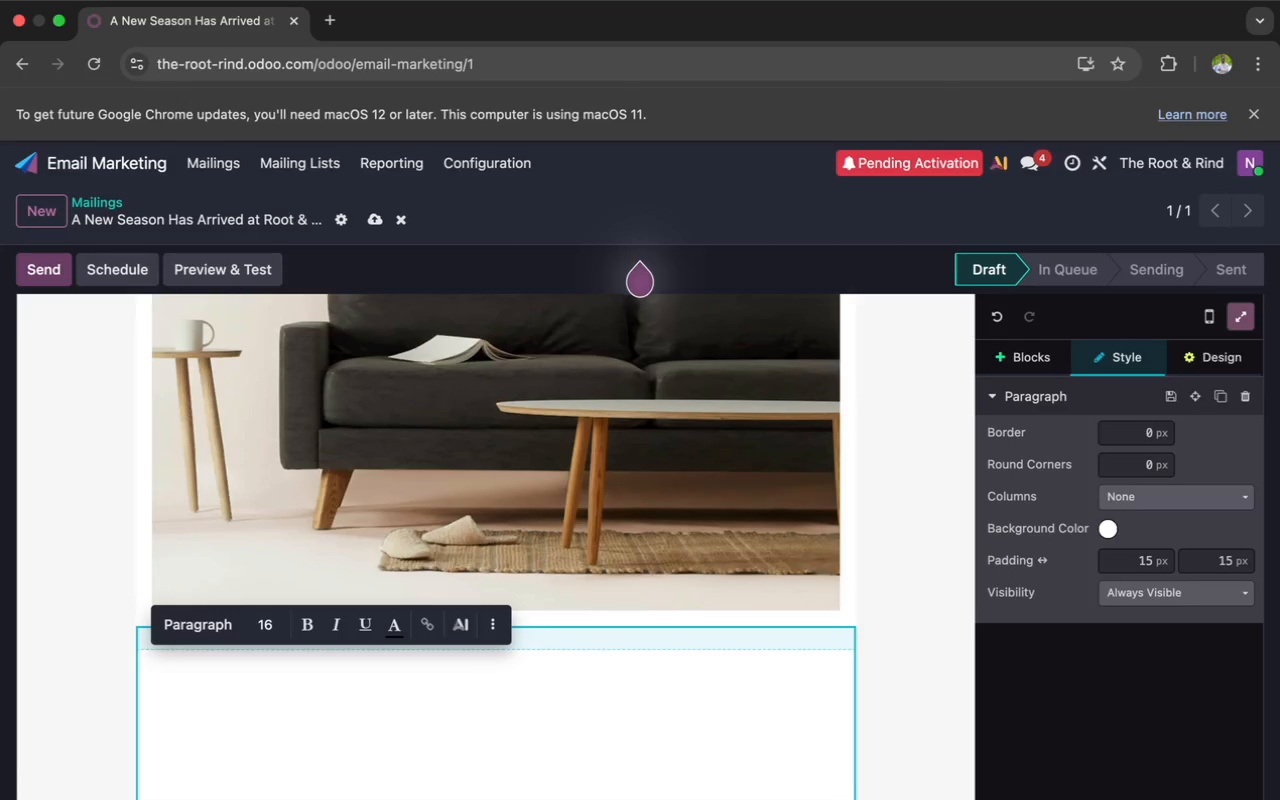 
key(Backspace)
 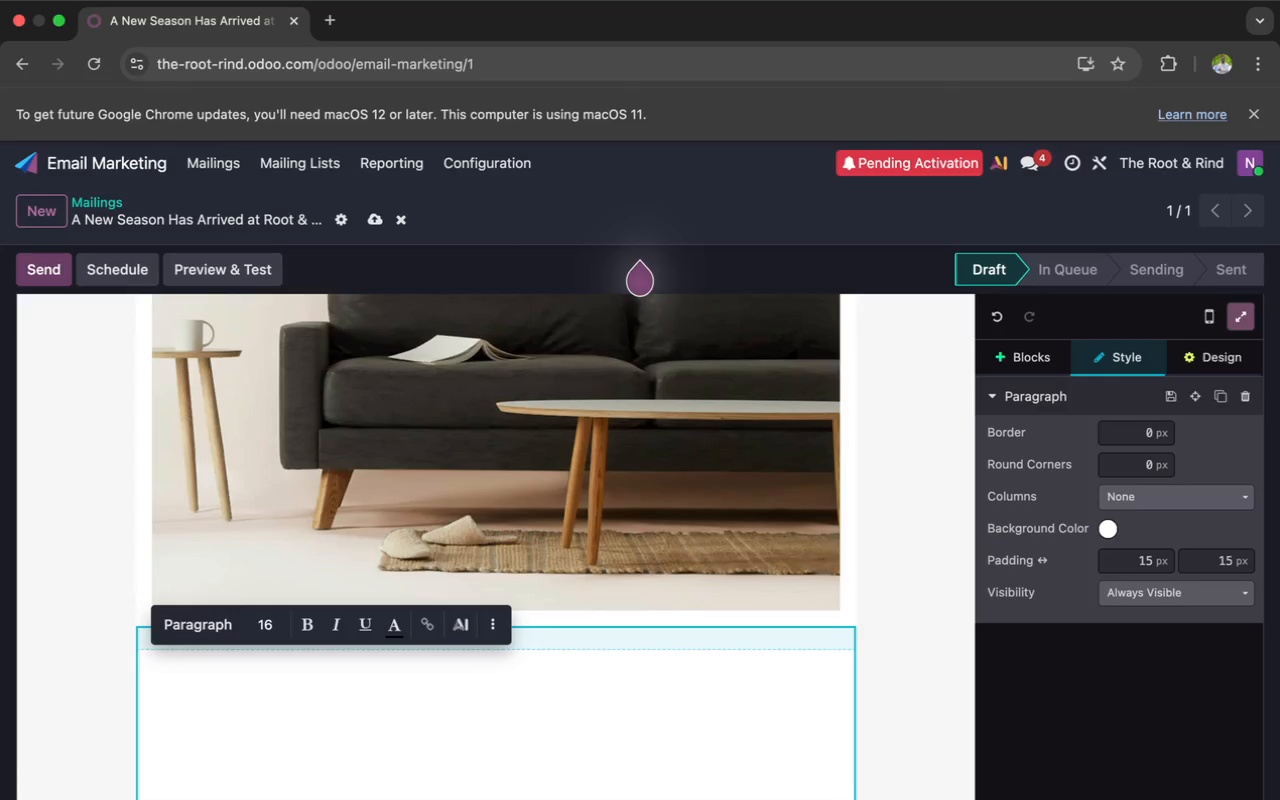 
key(Backspace)
 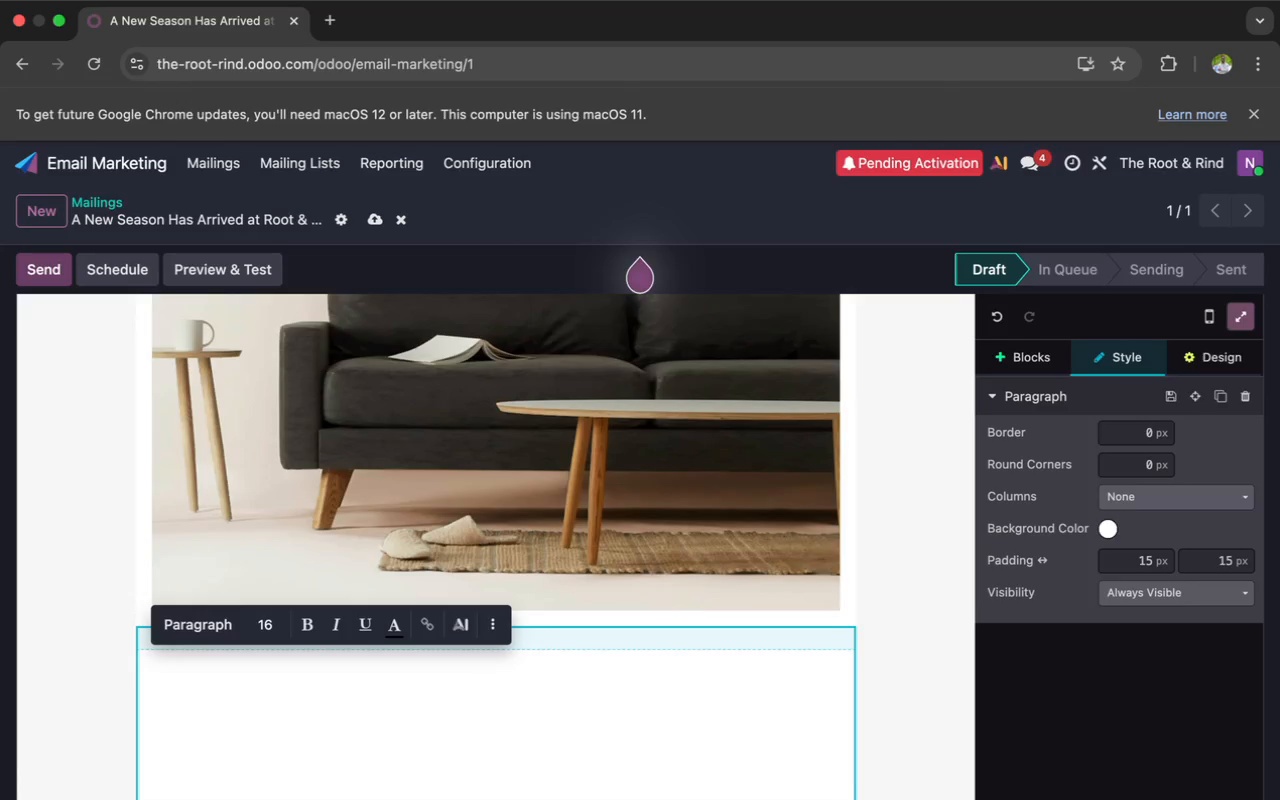 
key(Backspace)
 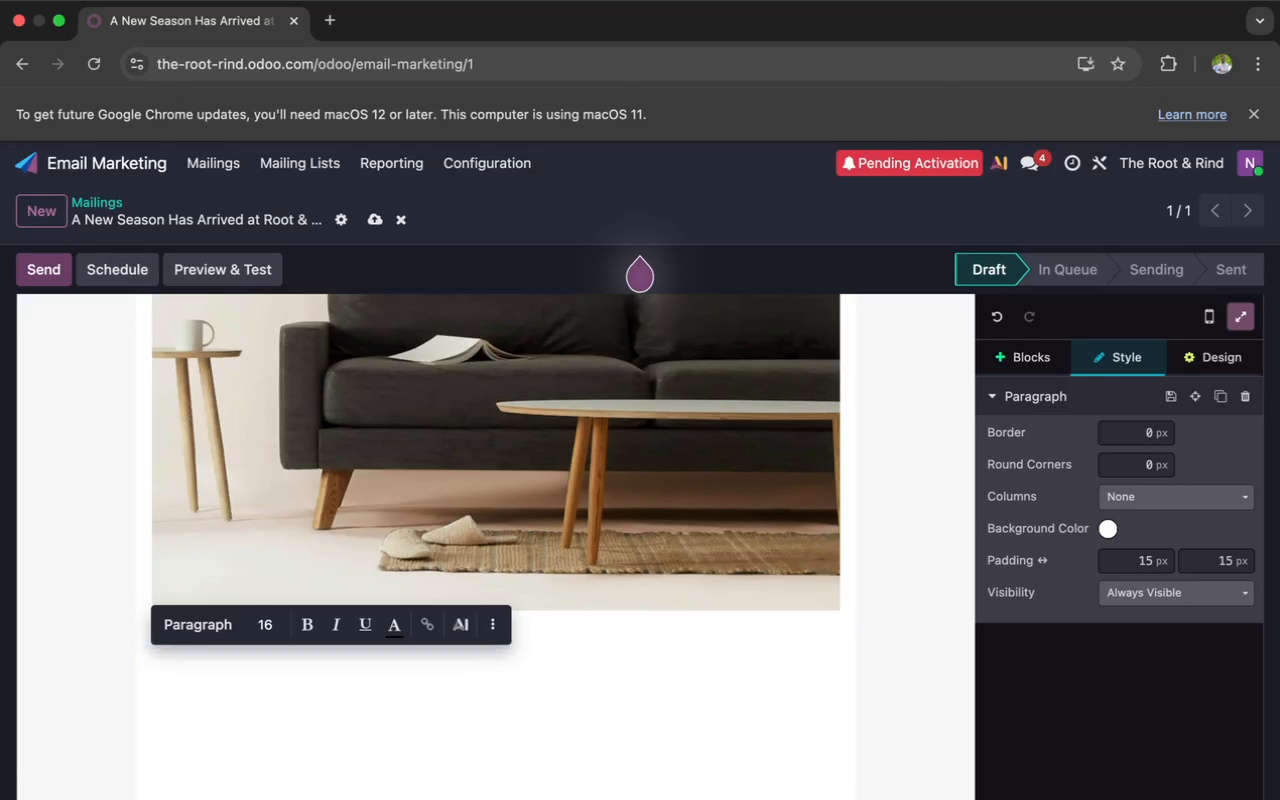 
key(Backspace)
 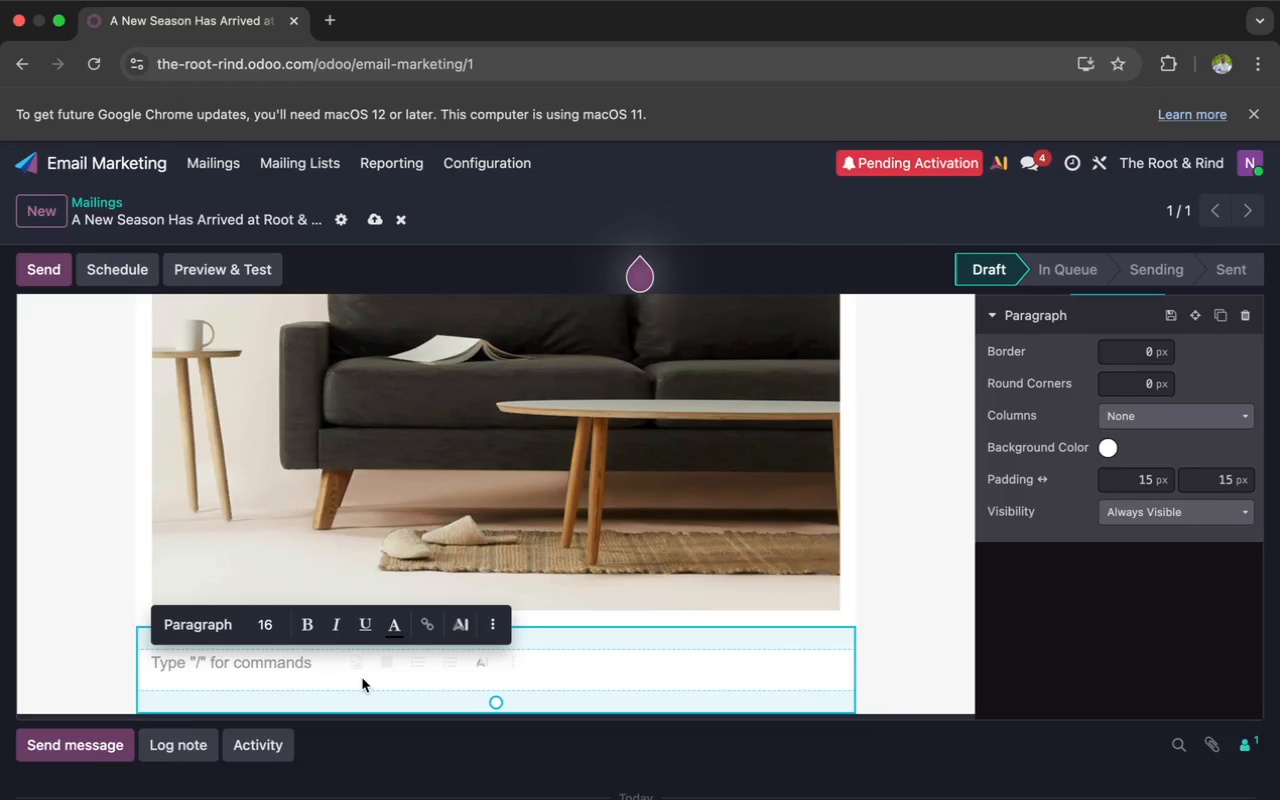 
type(Welcome Back )
key(Backspace)
type(, `${object.name}`)
 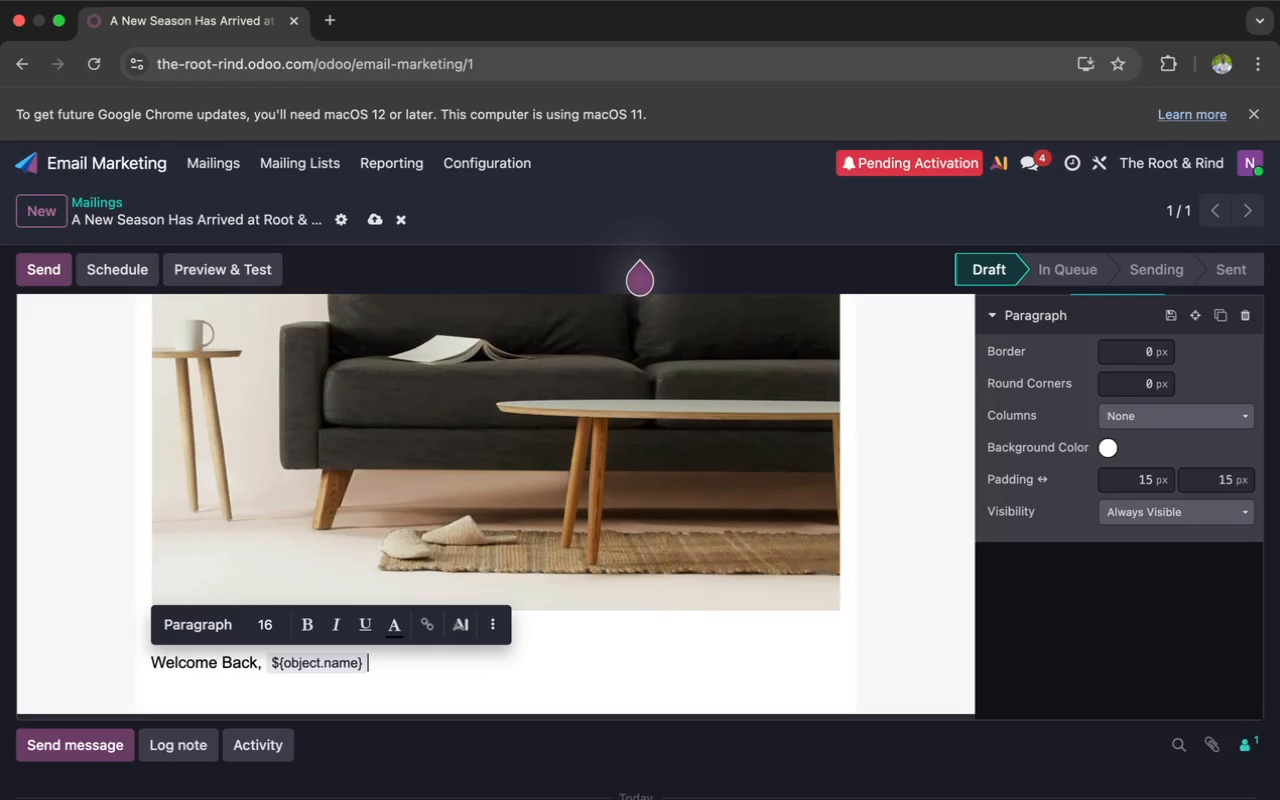 
key(Enter)
 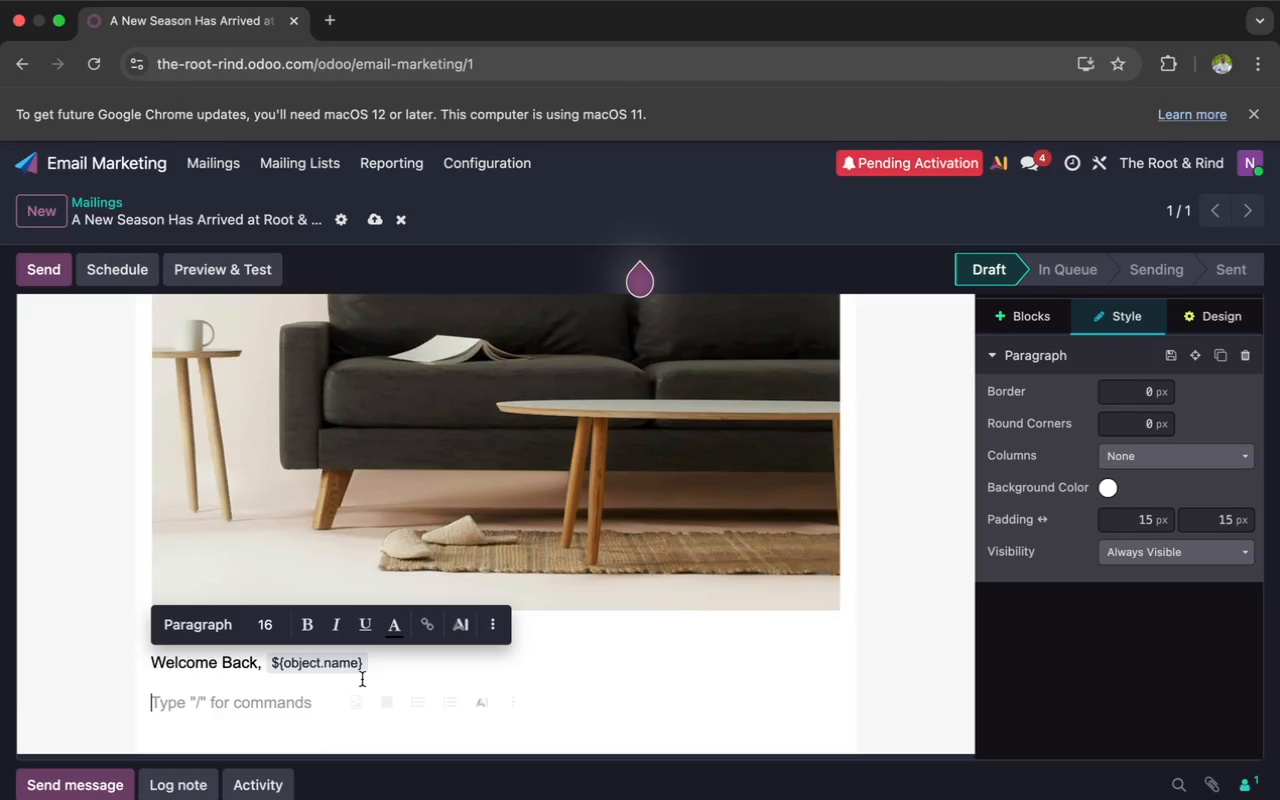 
wait(9.2)
 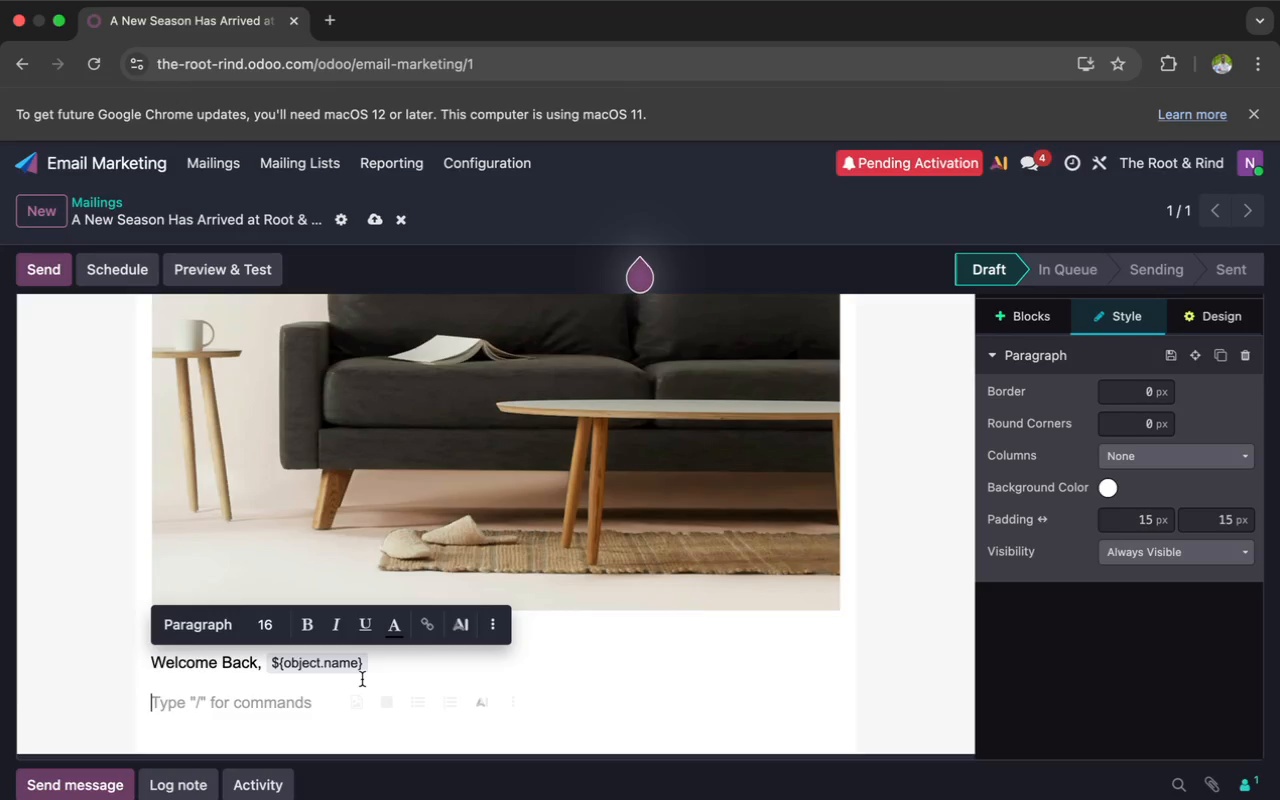 
type(At The Root & Rind )
key(Backspace)
type(, every seaso)
 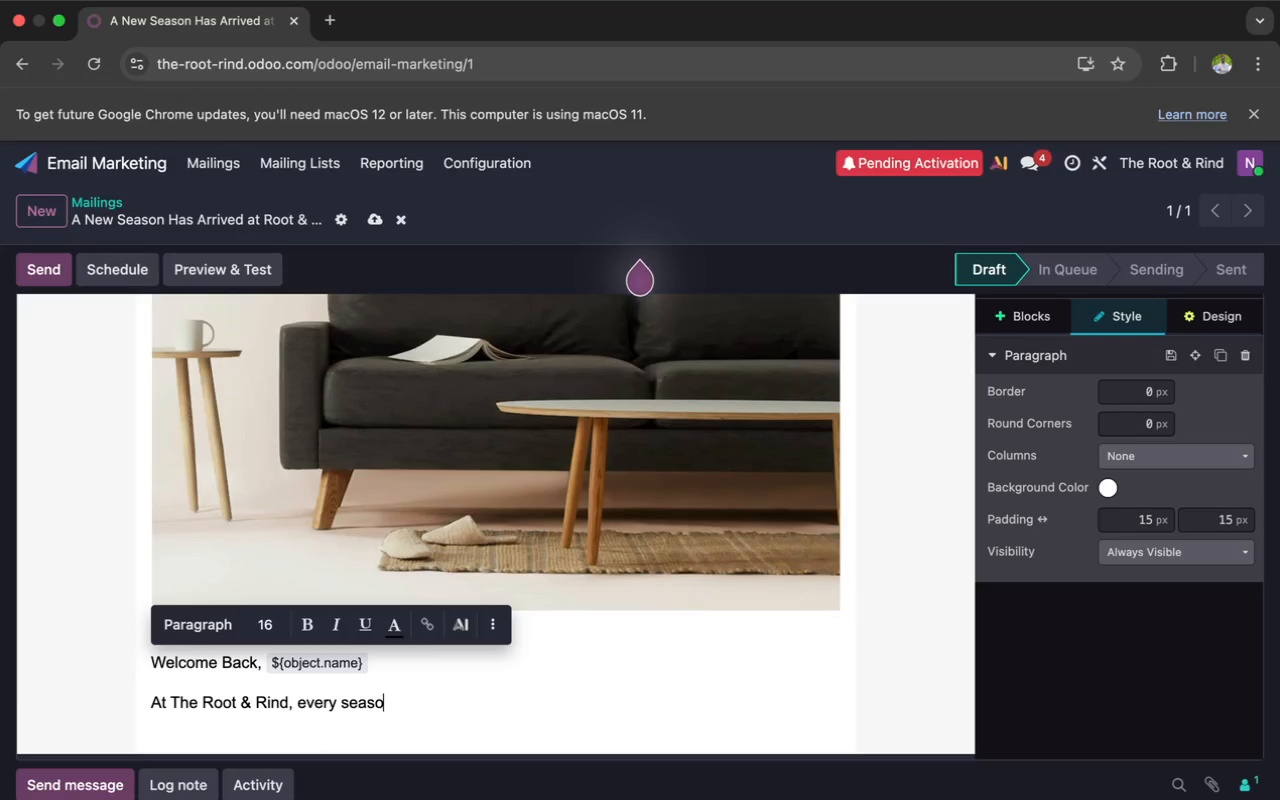 
wait(74.56)
 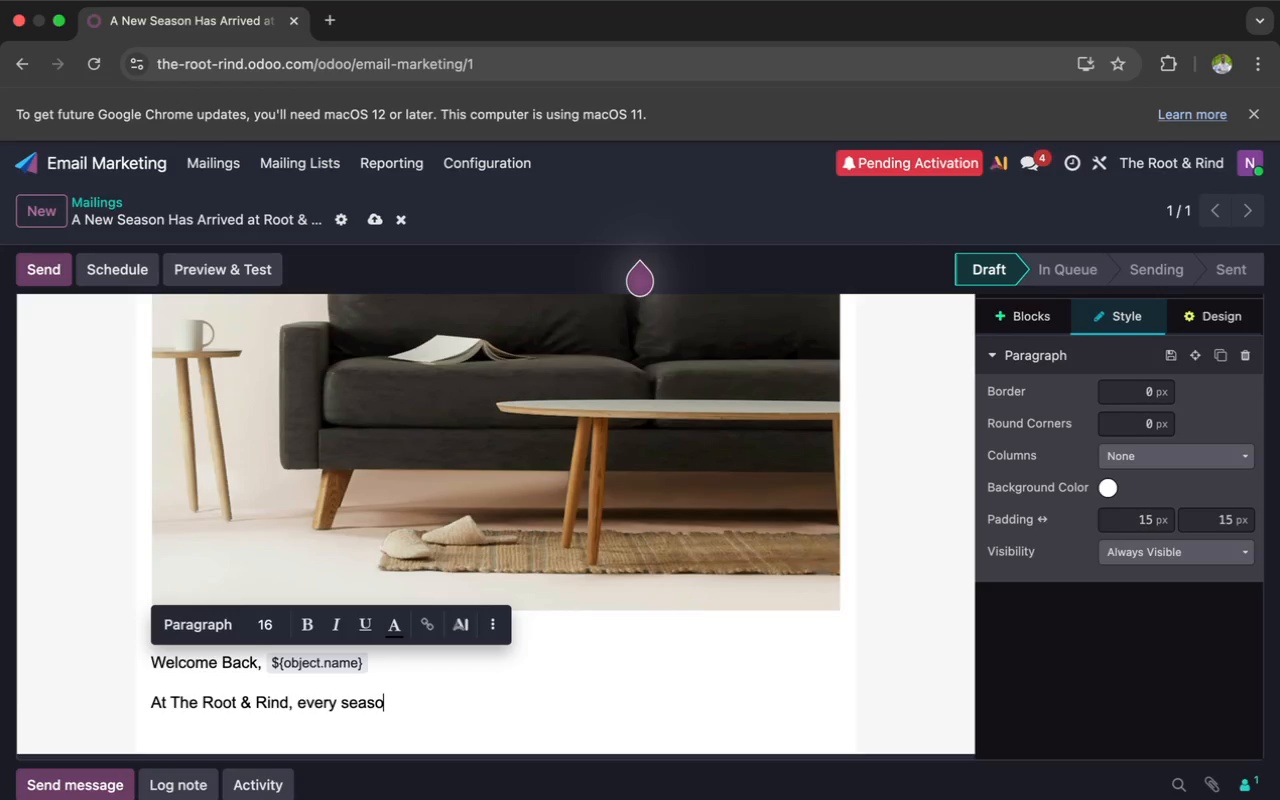 
type(n tells astory and this autumn we areproud to int)
 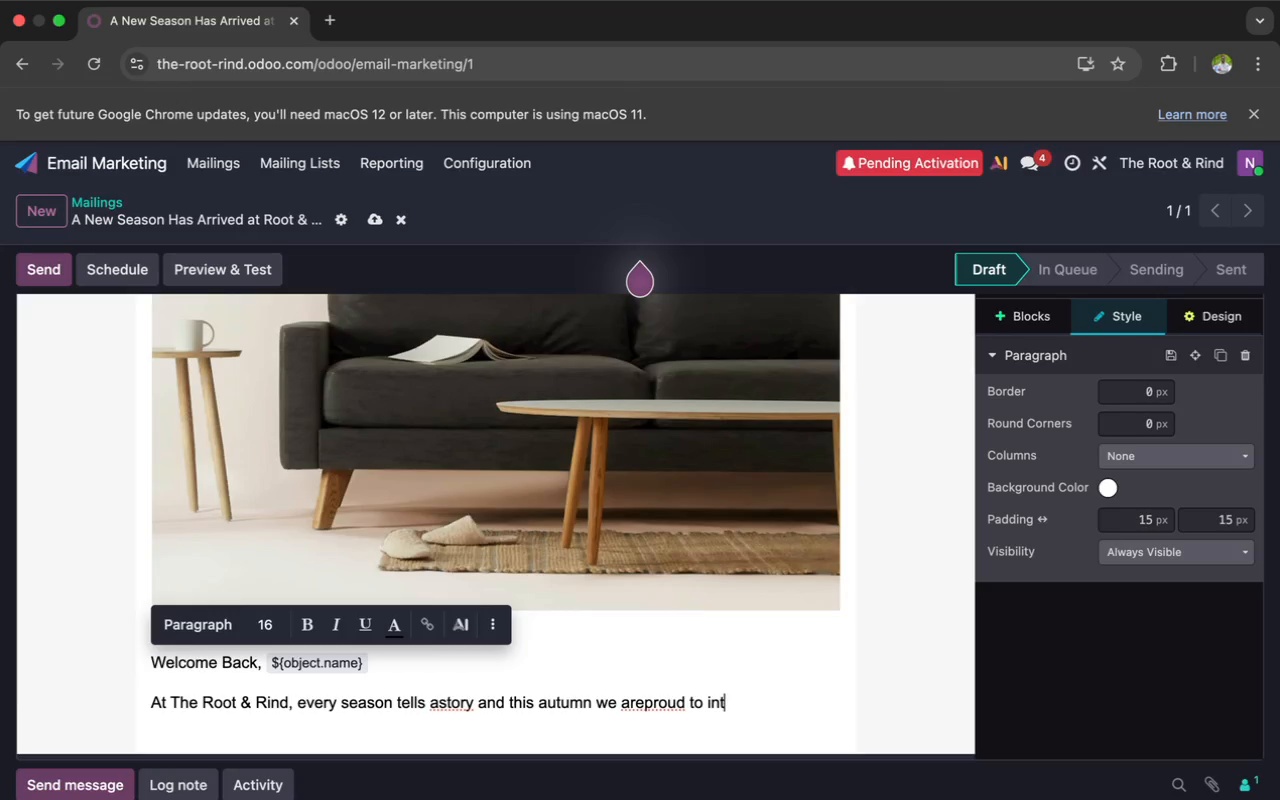 
wait(6.84)
 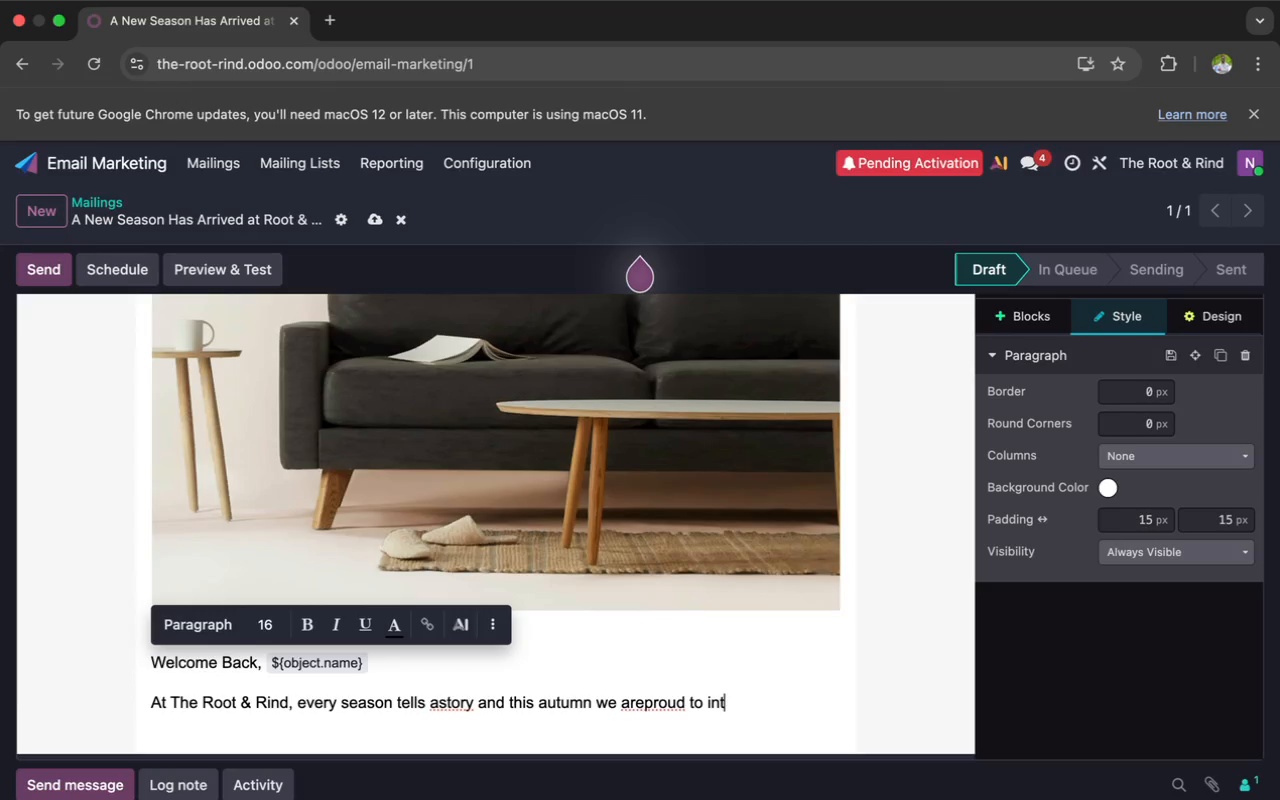 
type(roduce)
 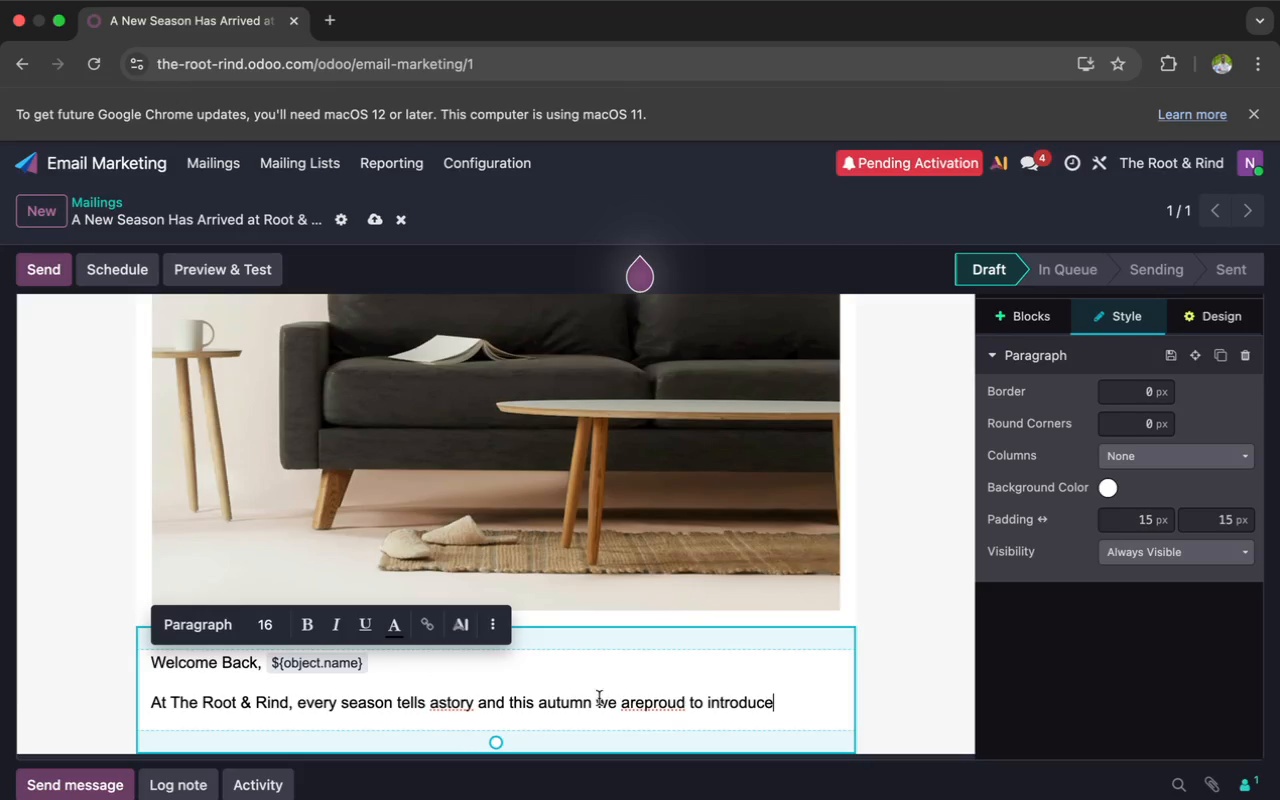 
left_click([644, 700])
 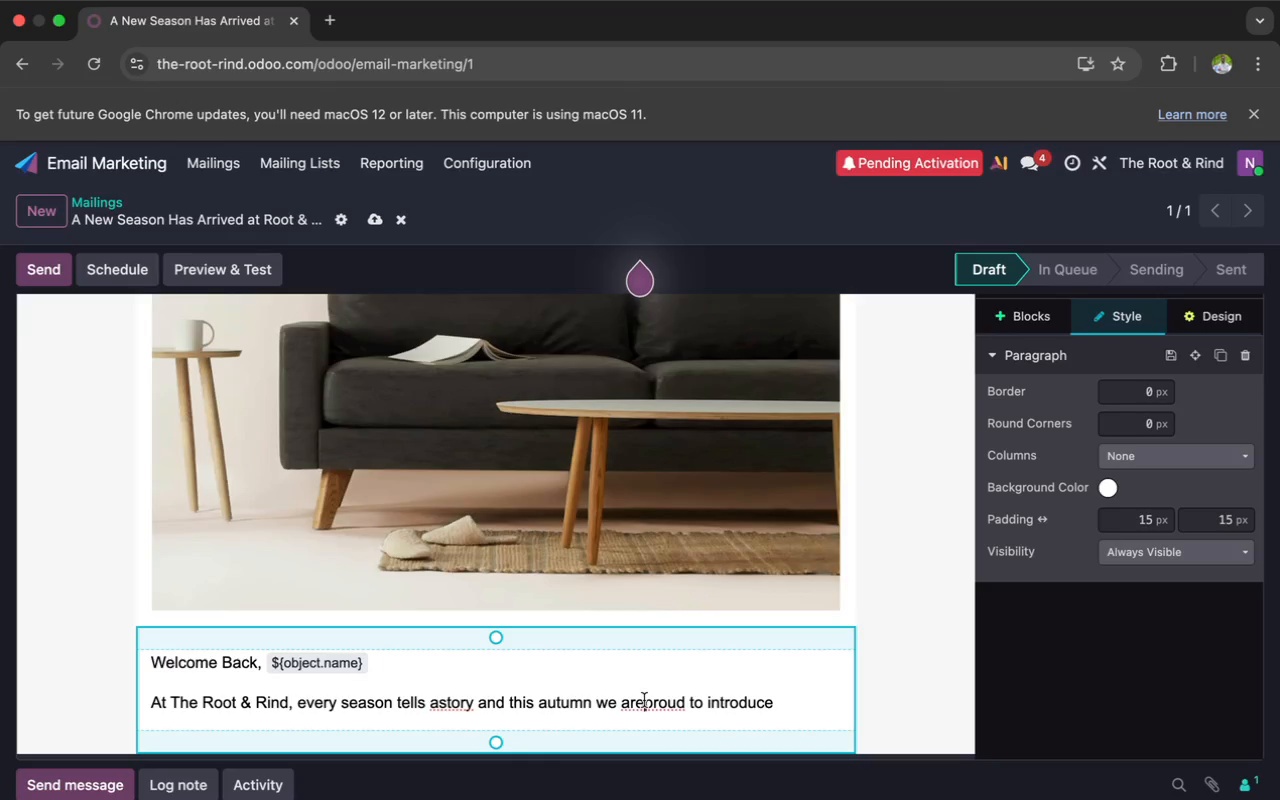 
key(Space)
 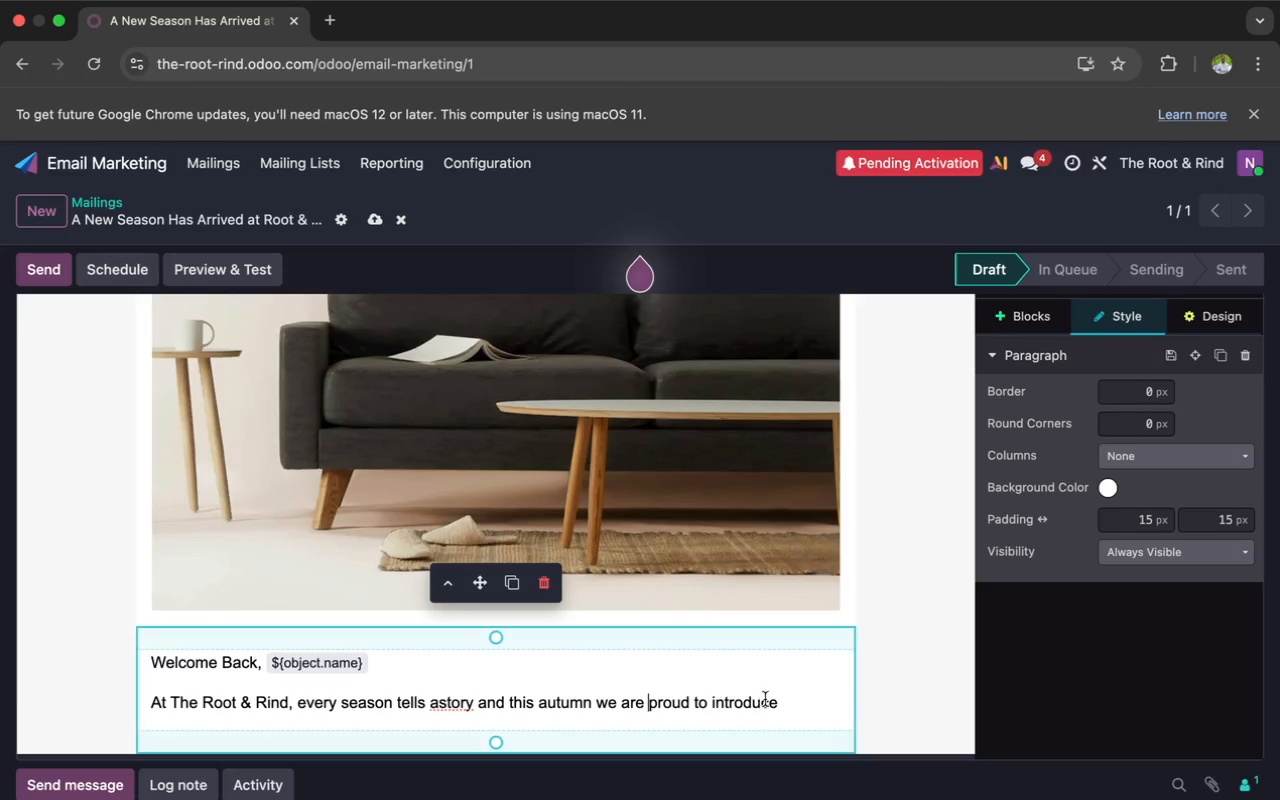 
left_click([782, 702])
 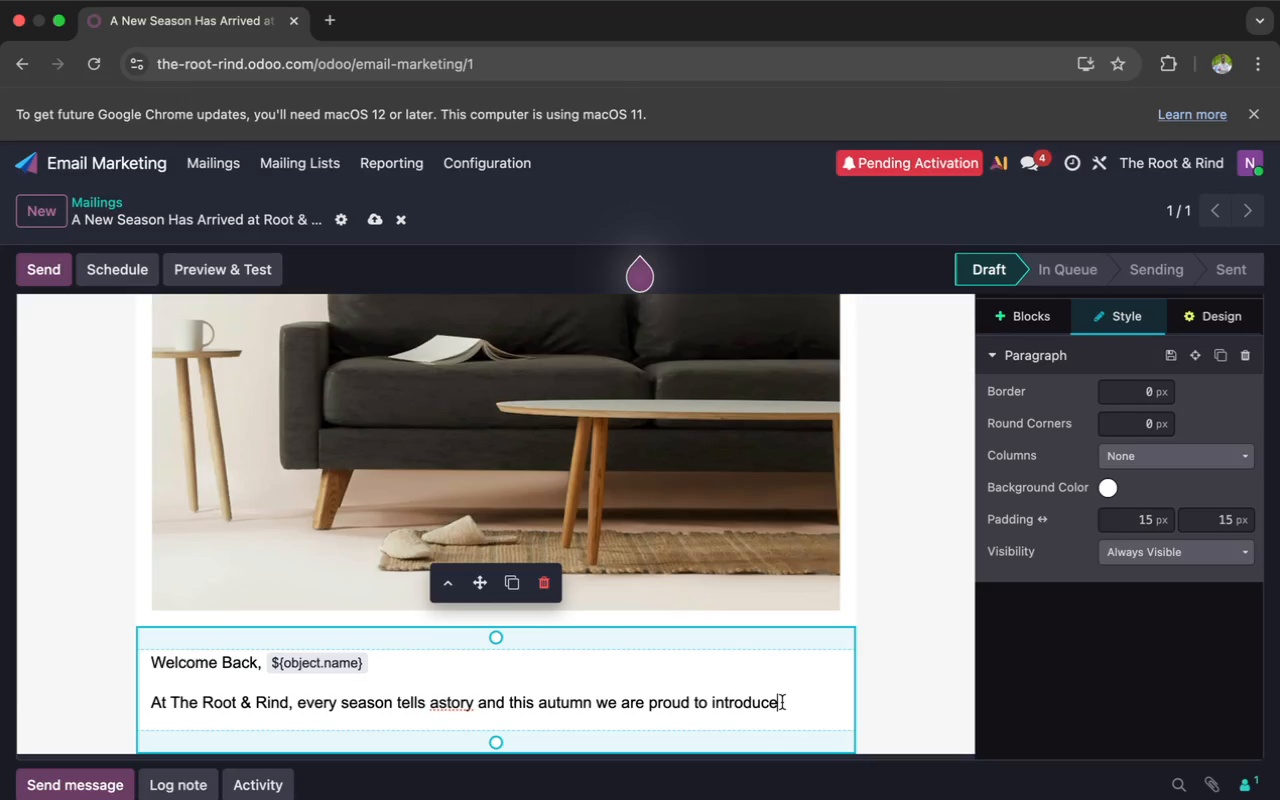 
key(Space)
 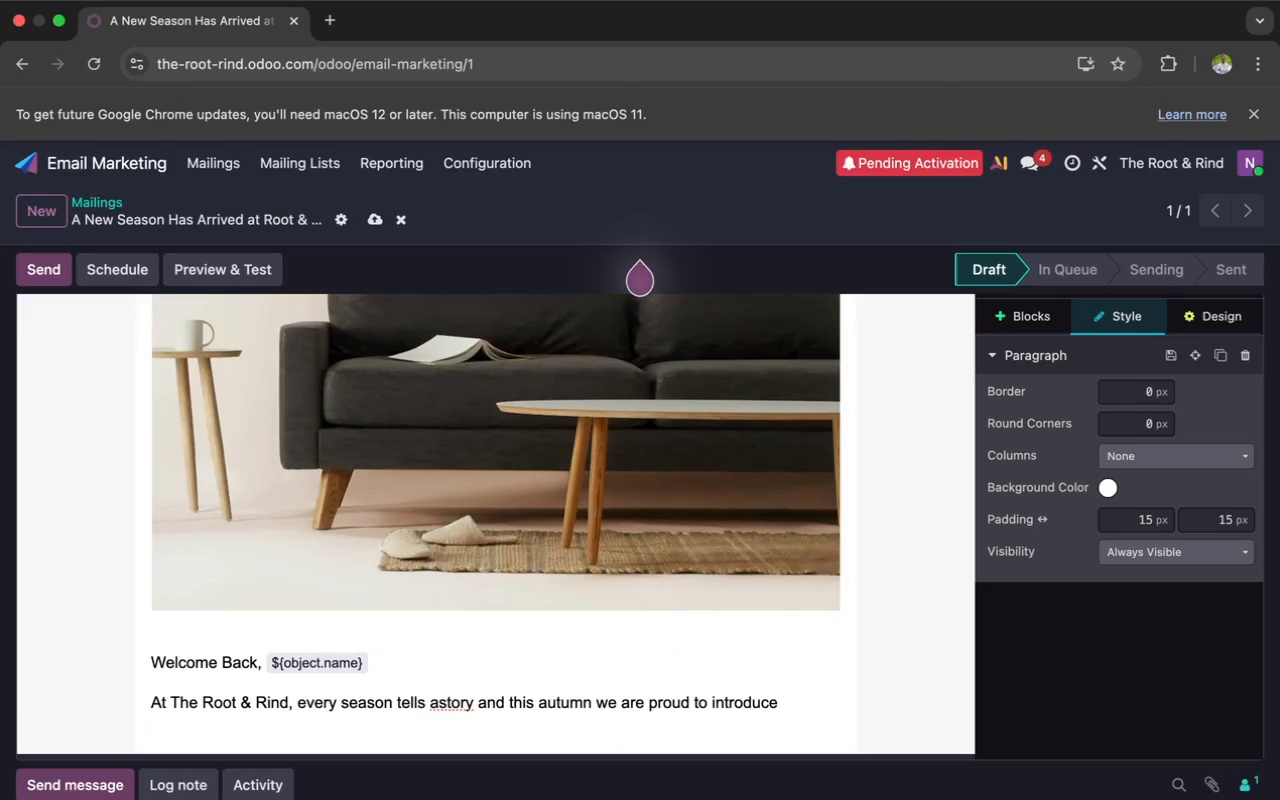 
type(something)
 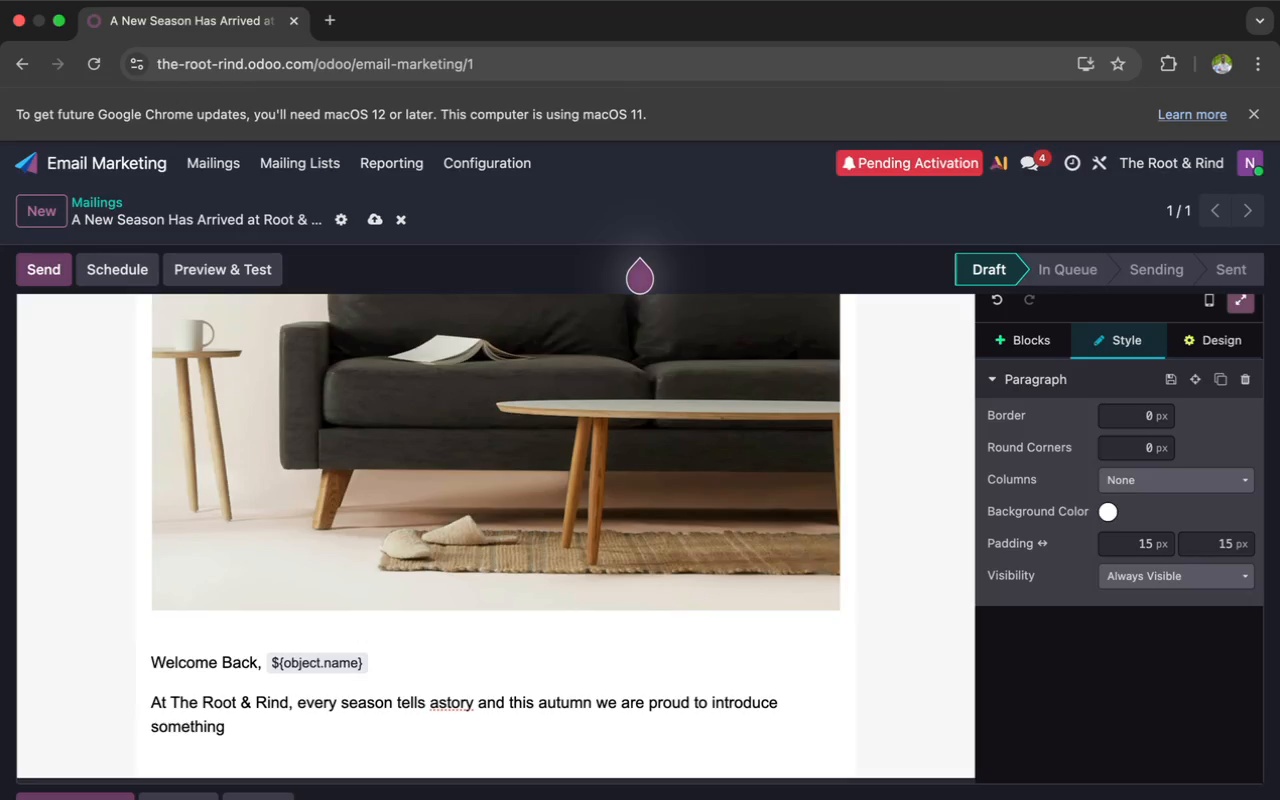 
type( truly special.)
 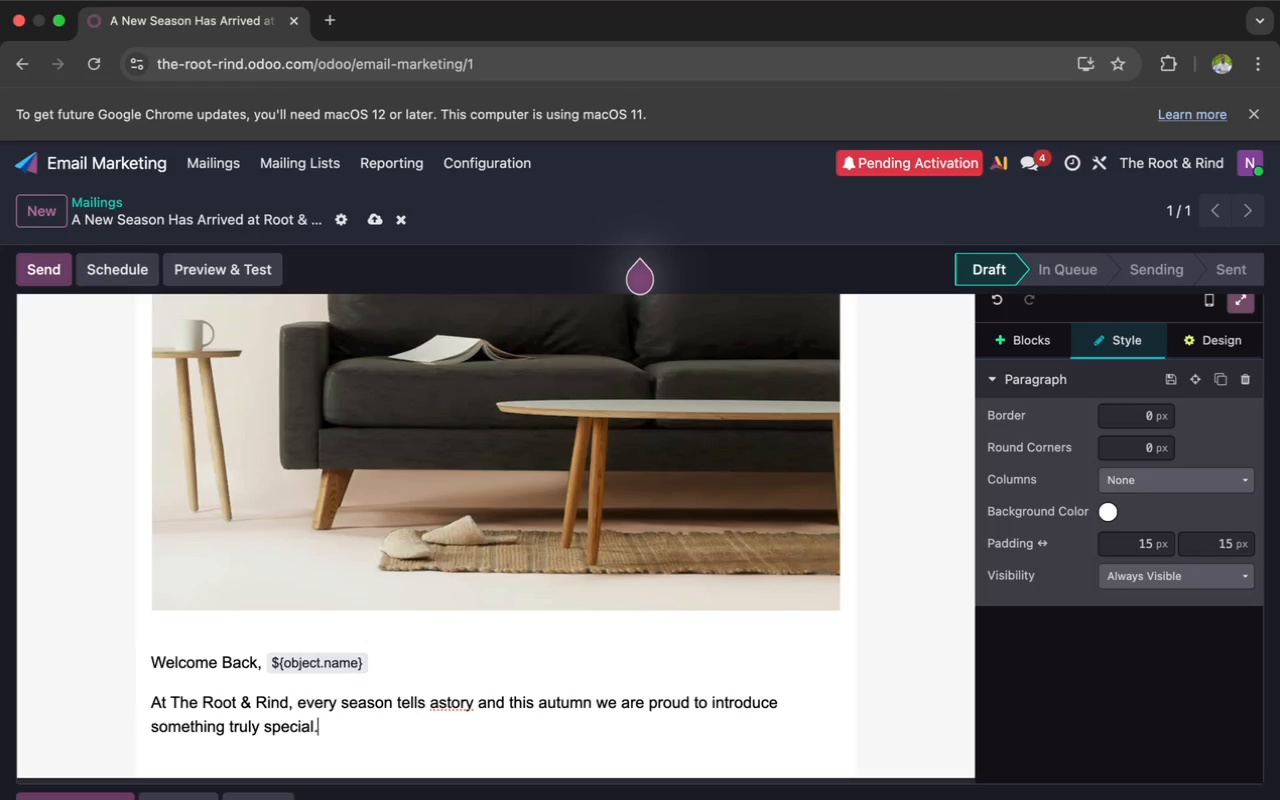 
key(Enter)
 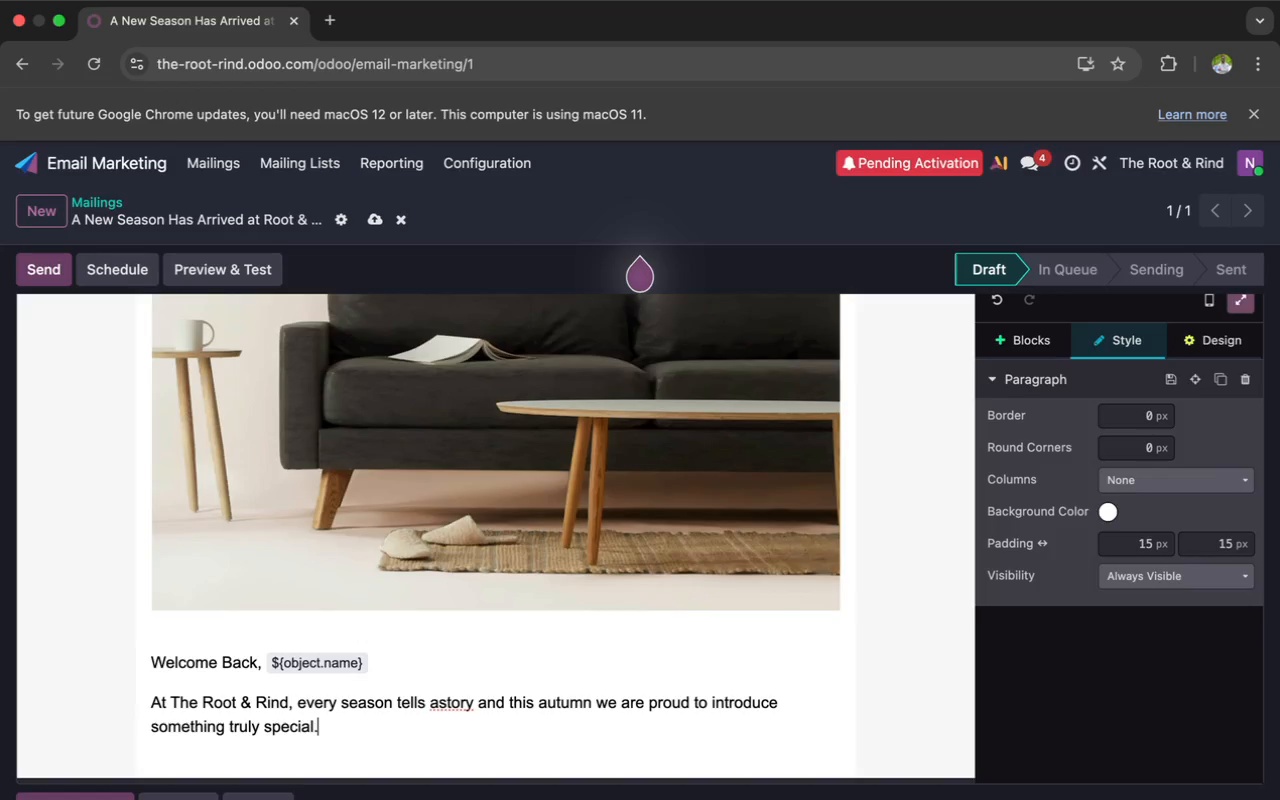 
type(We )
 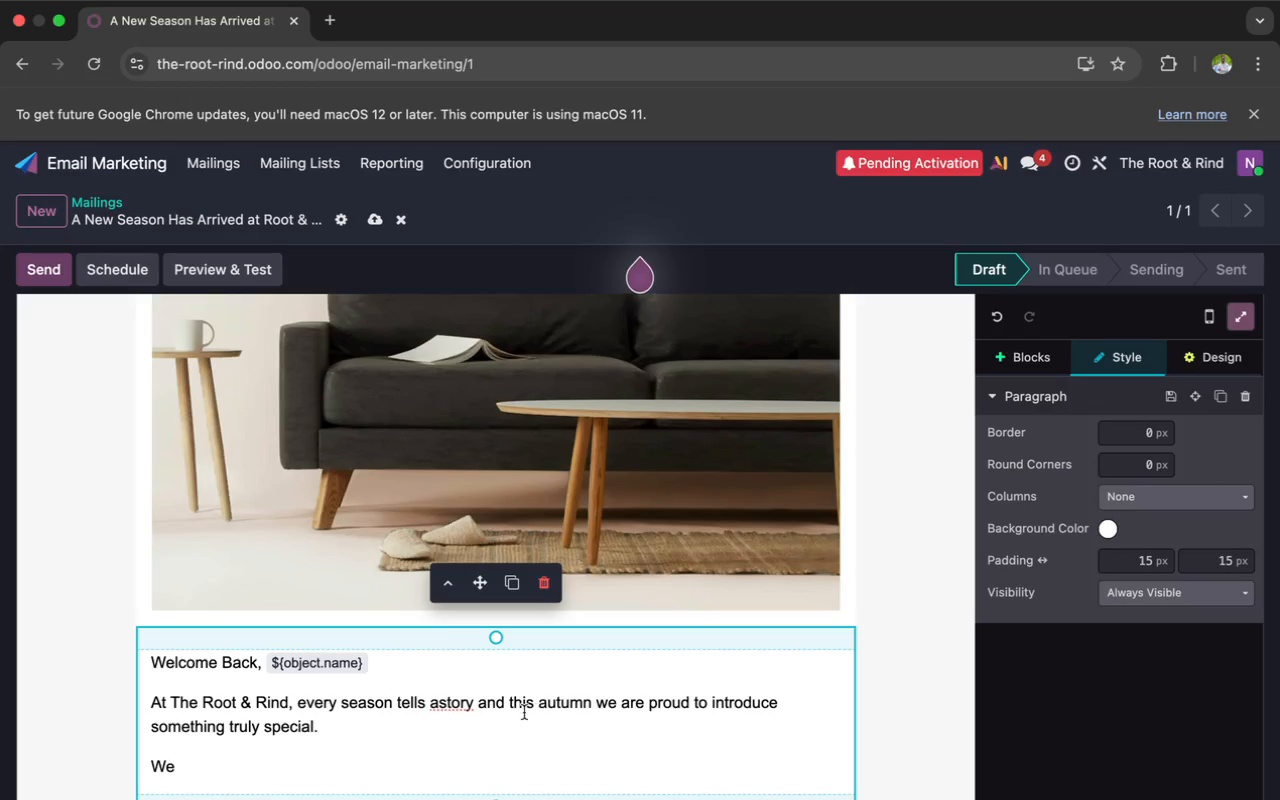 
left_click([443, 702])
 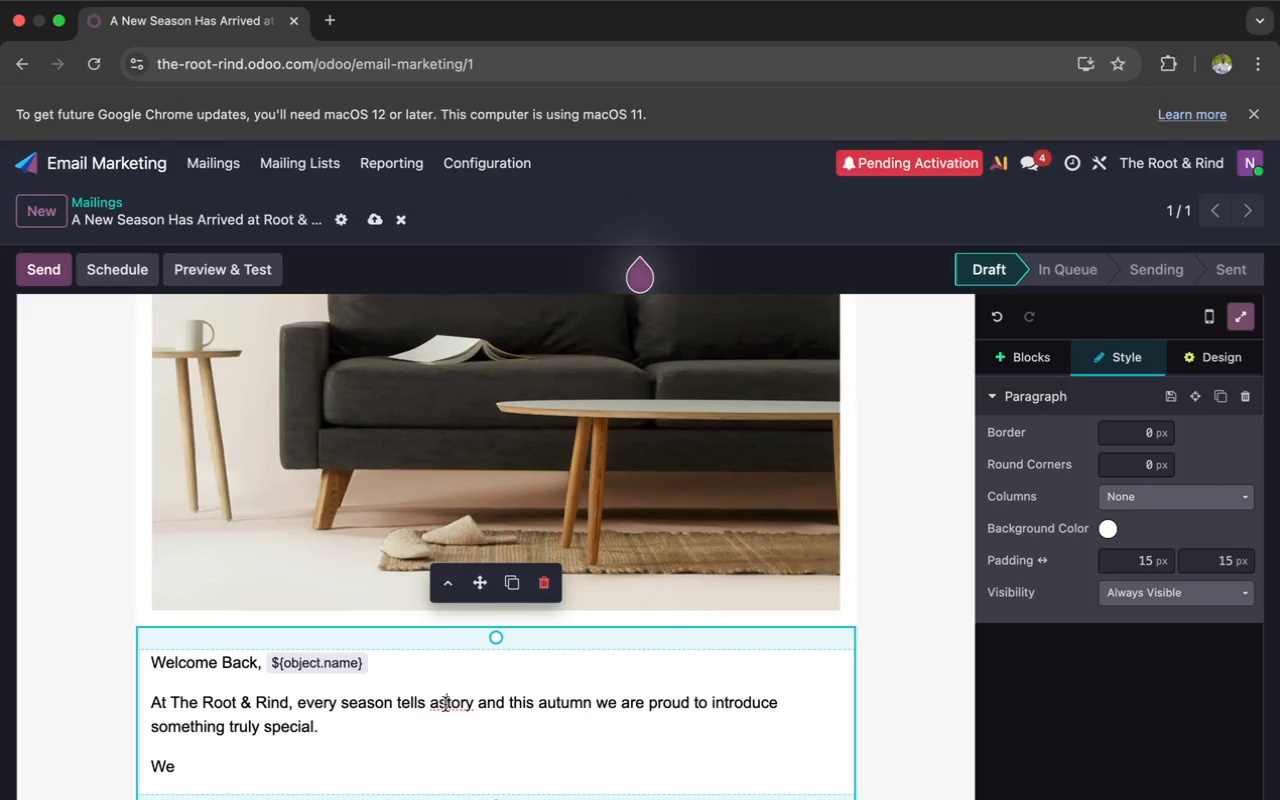 
left_click([440, 704])
 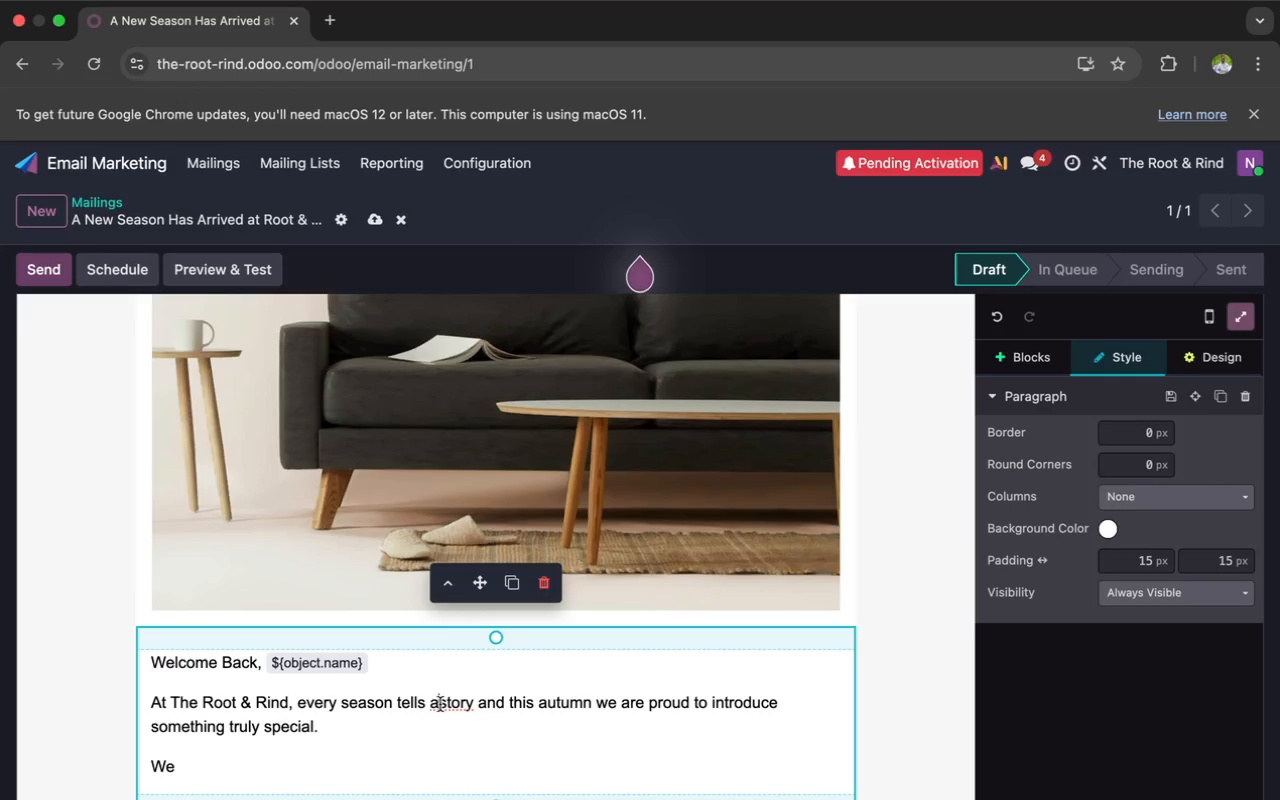 
key(Space)
 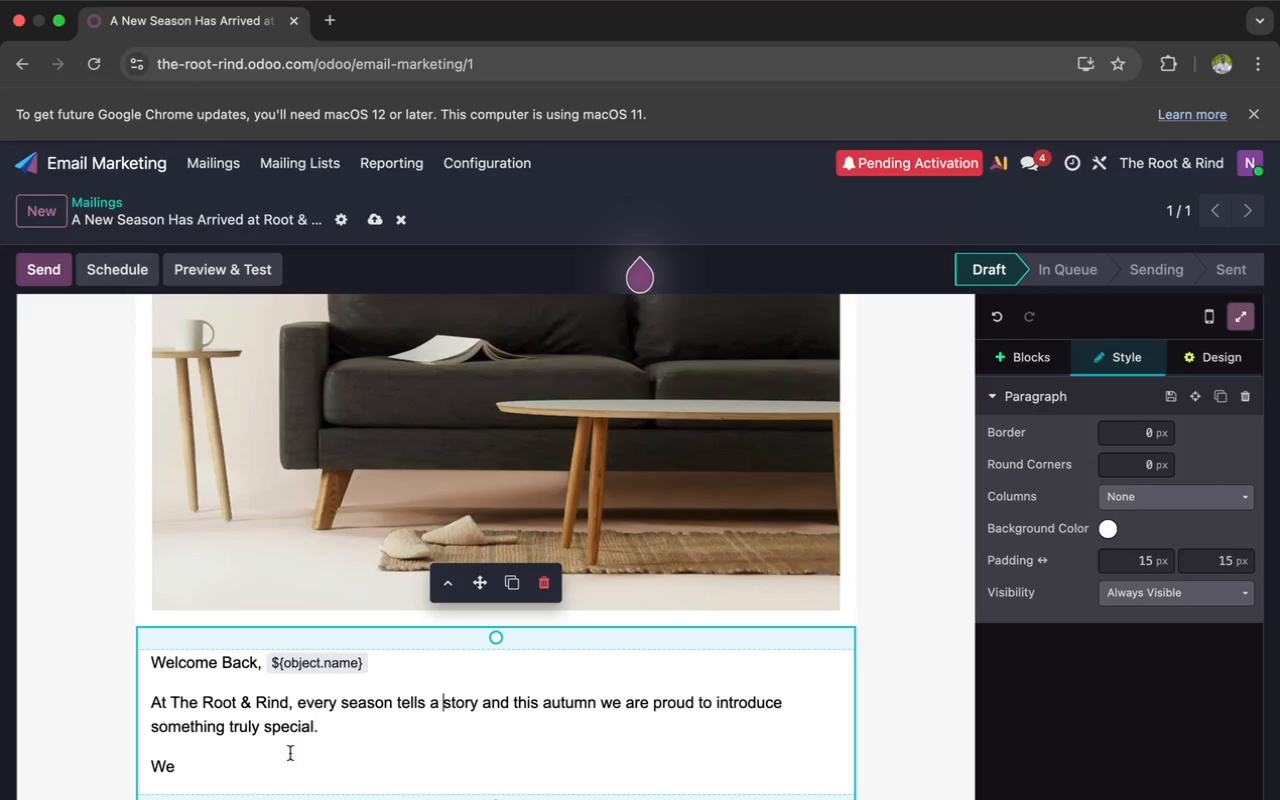 
left_click([232, 769])
 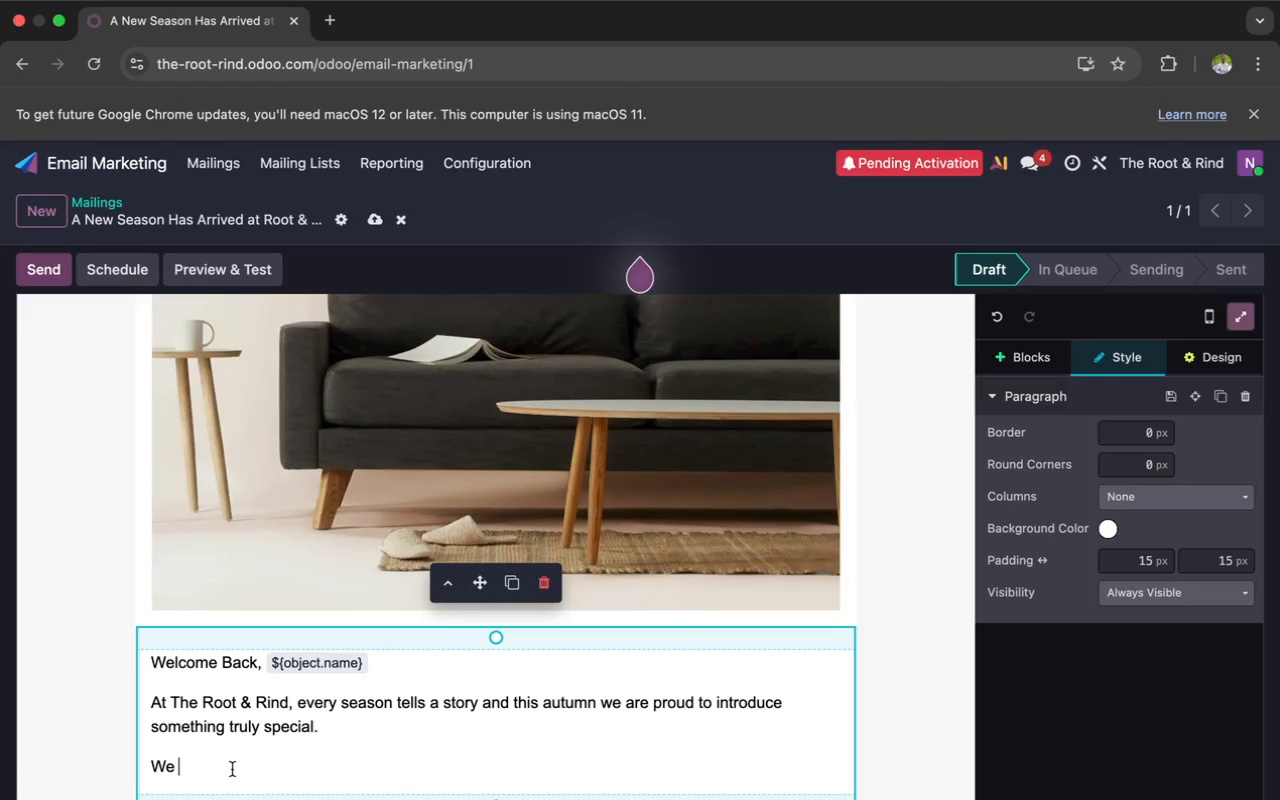 
type(invite you to expe)
 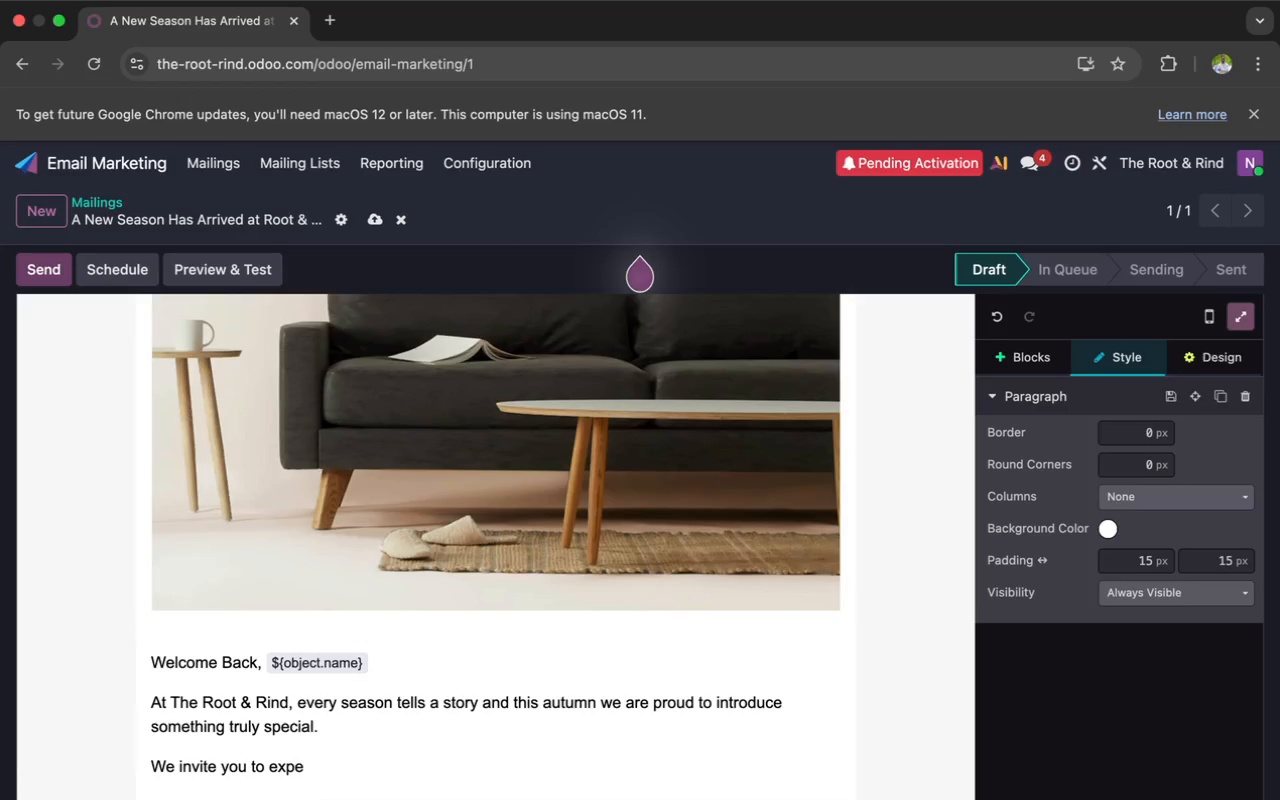 
type(rience our newest cre)
 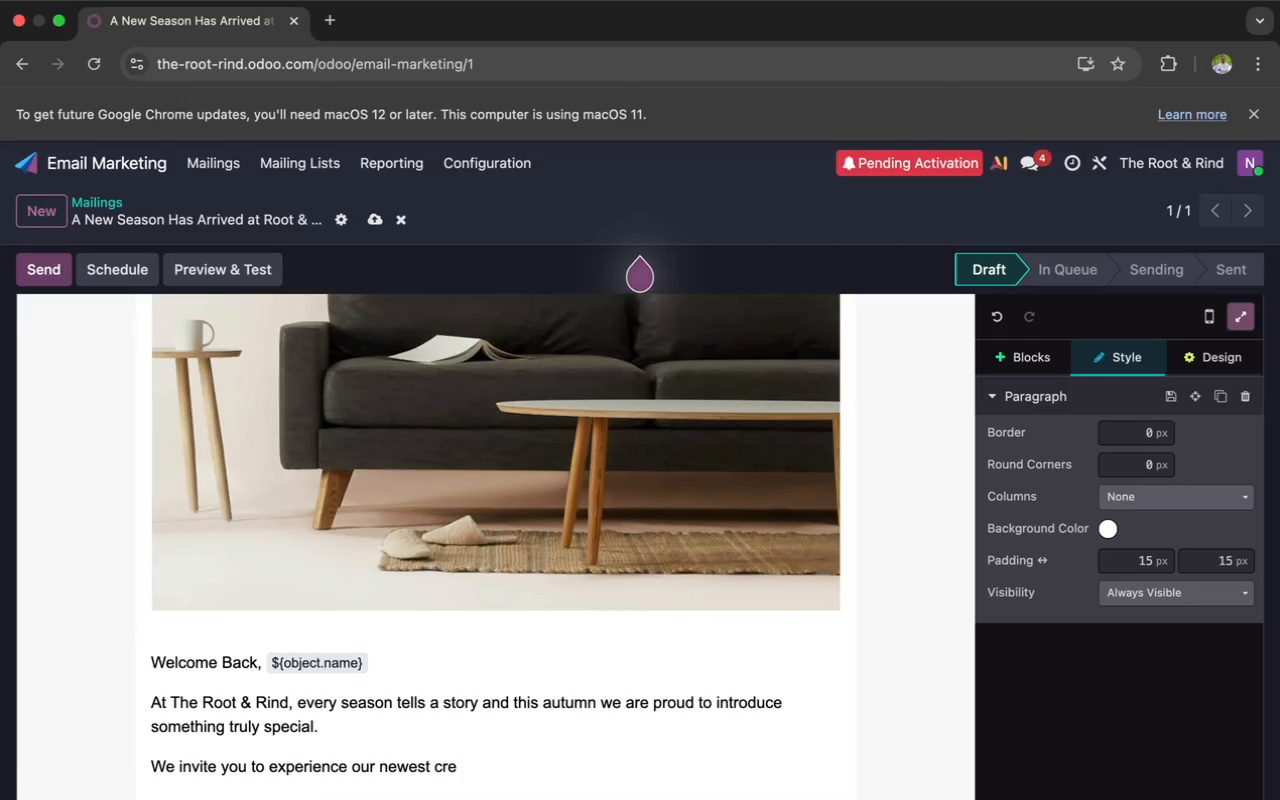 
type(ation)
 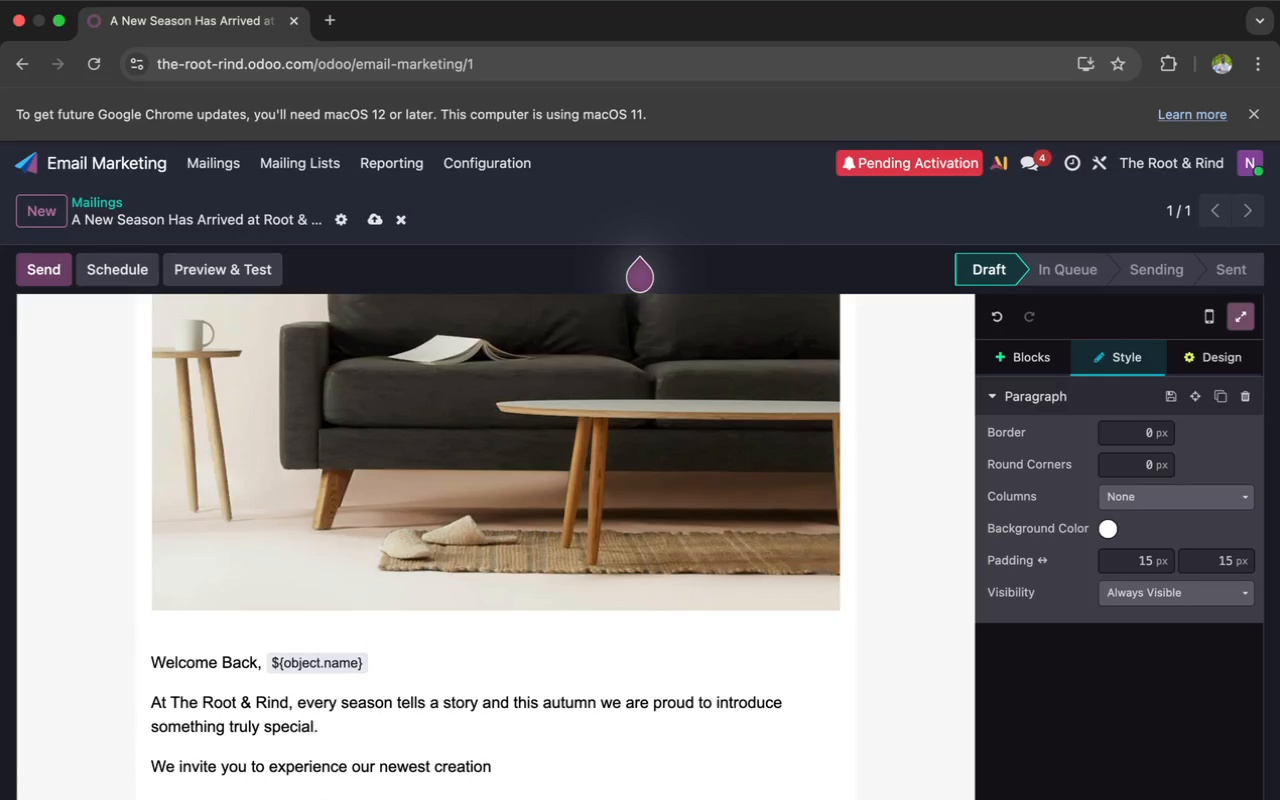 
wait(11.46)
 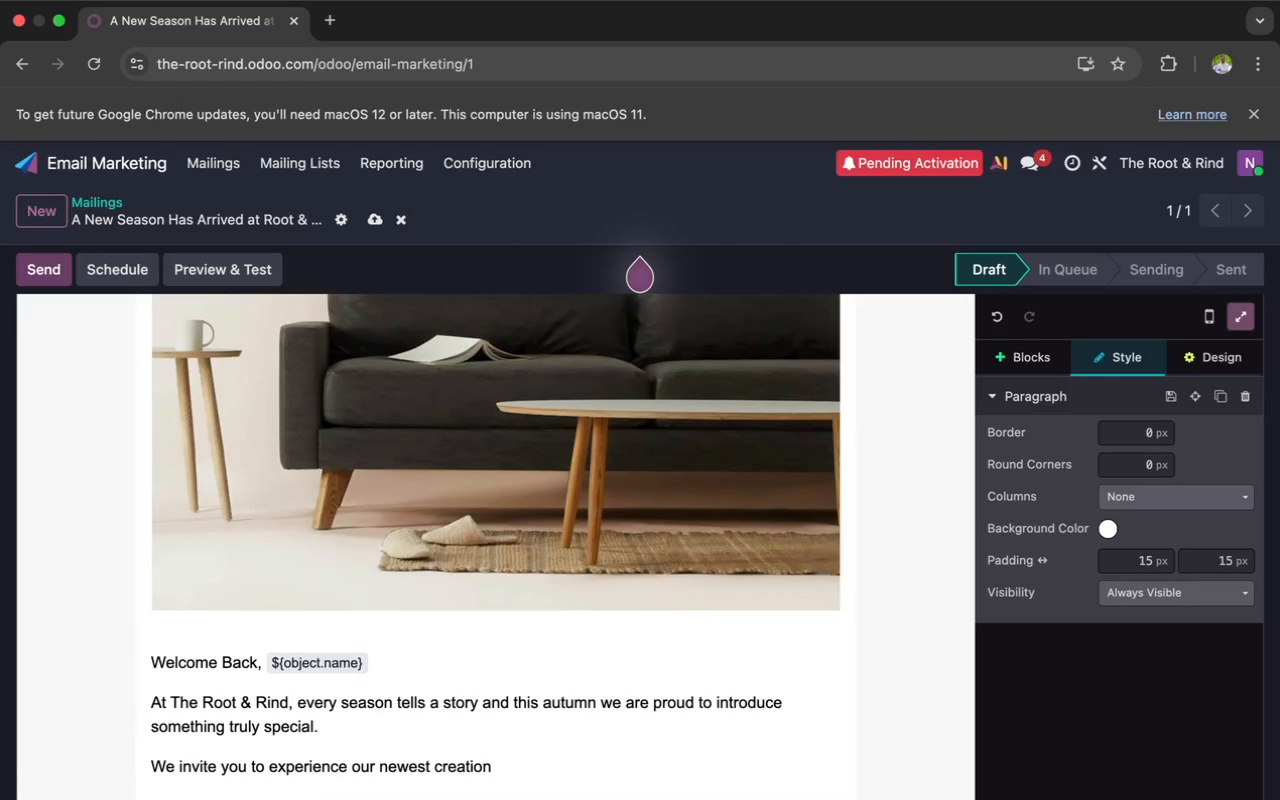 
key(Enter)
 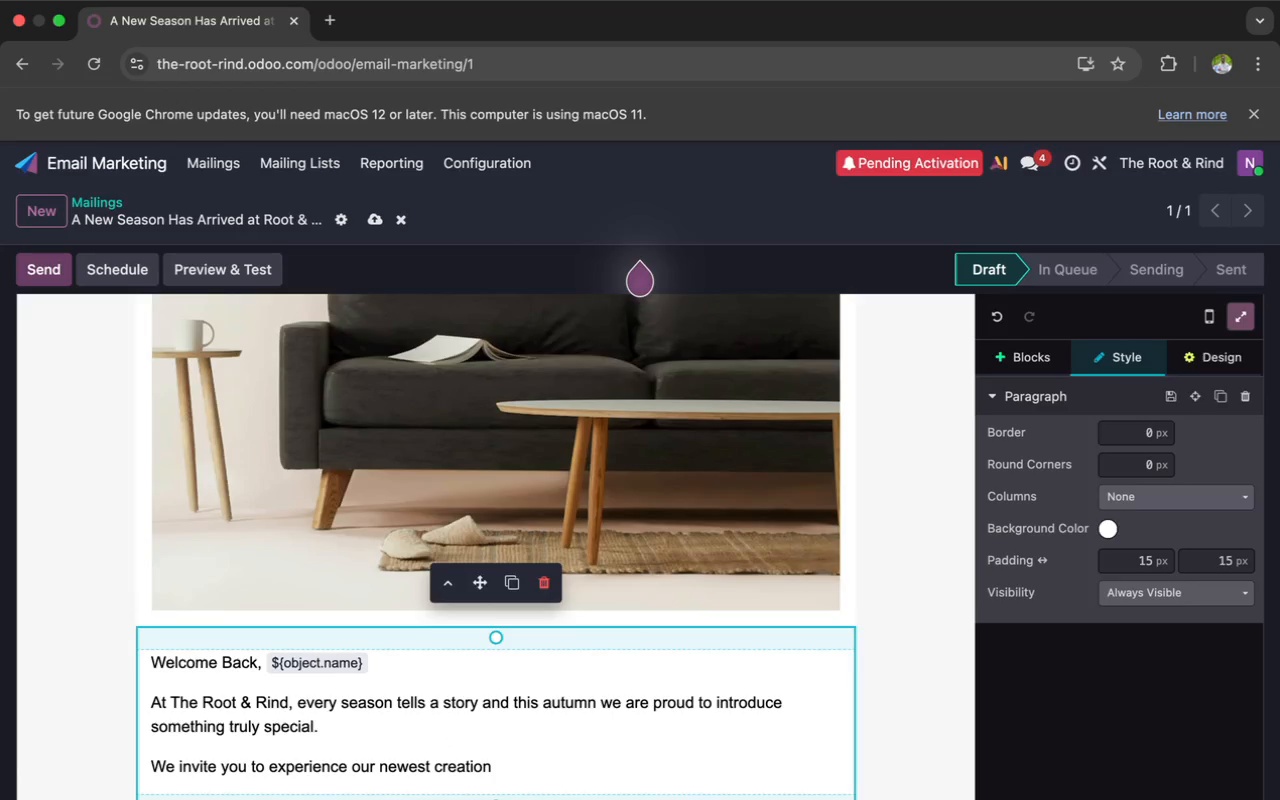 
scroll: coordinate [448, 746], scroll_direction: down, amount: 4.0
 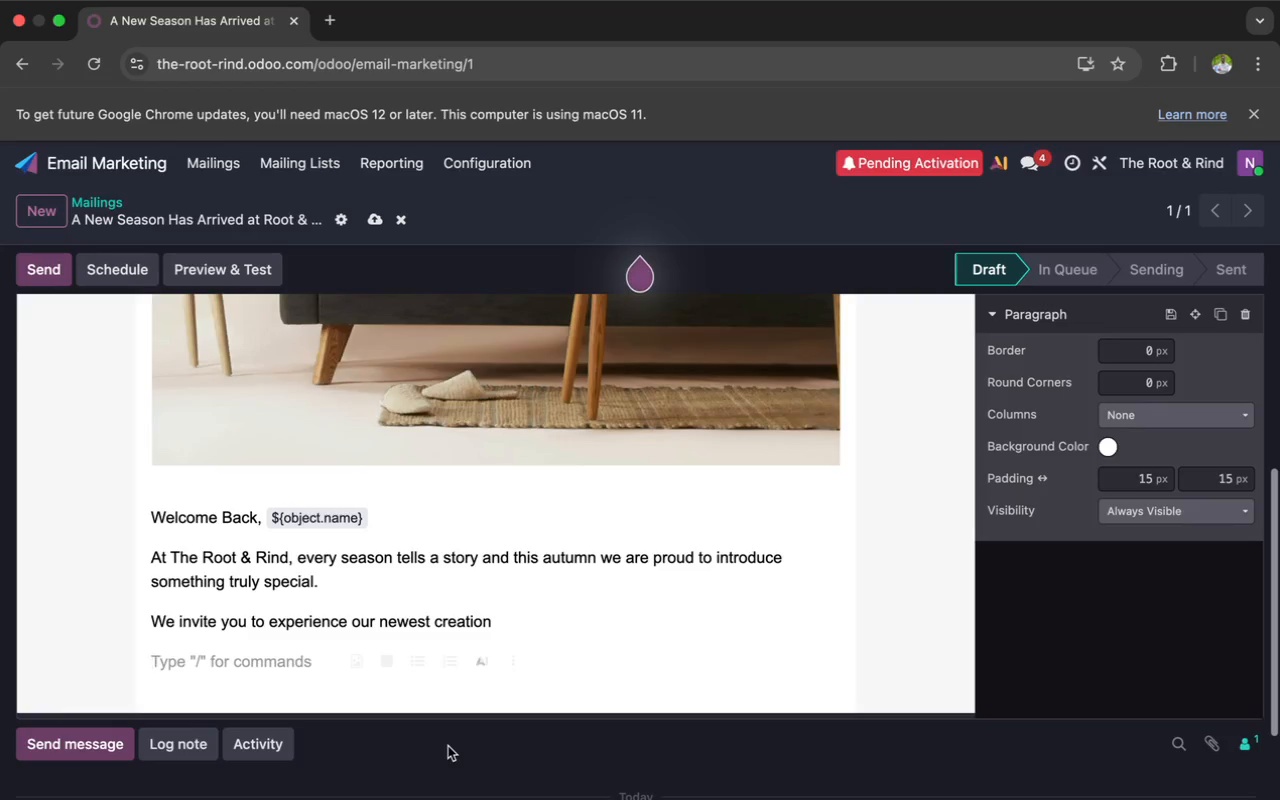 
key(Enter)
 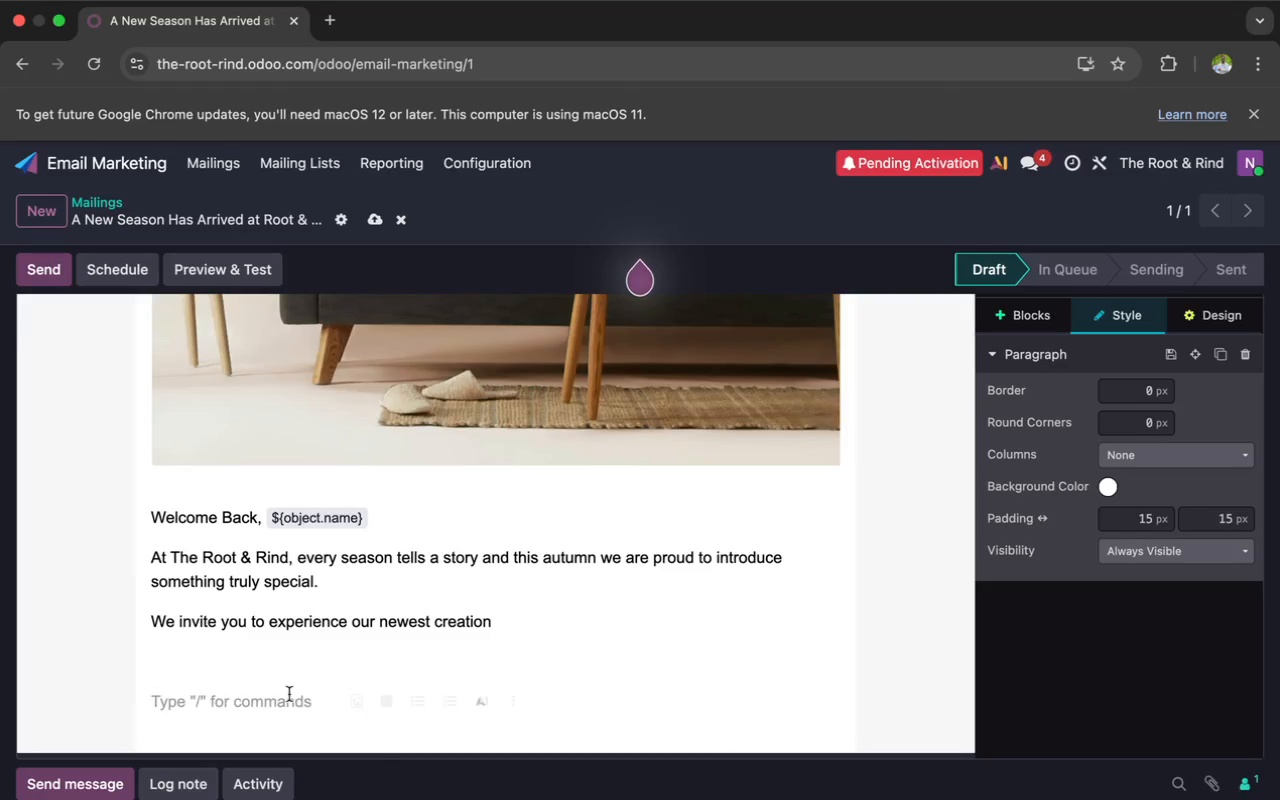 
left_click([235, 656])
 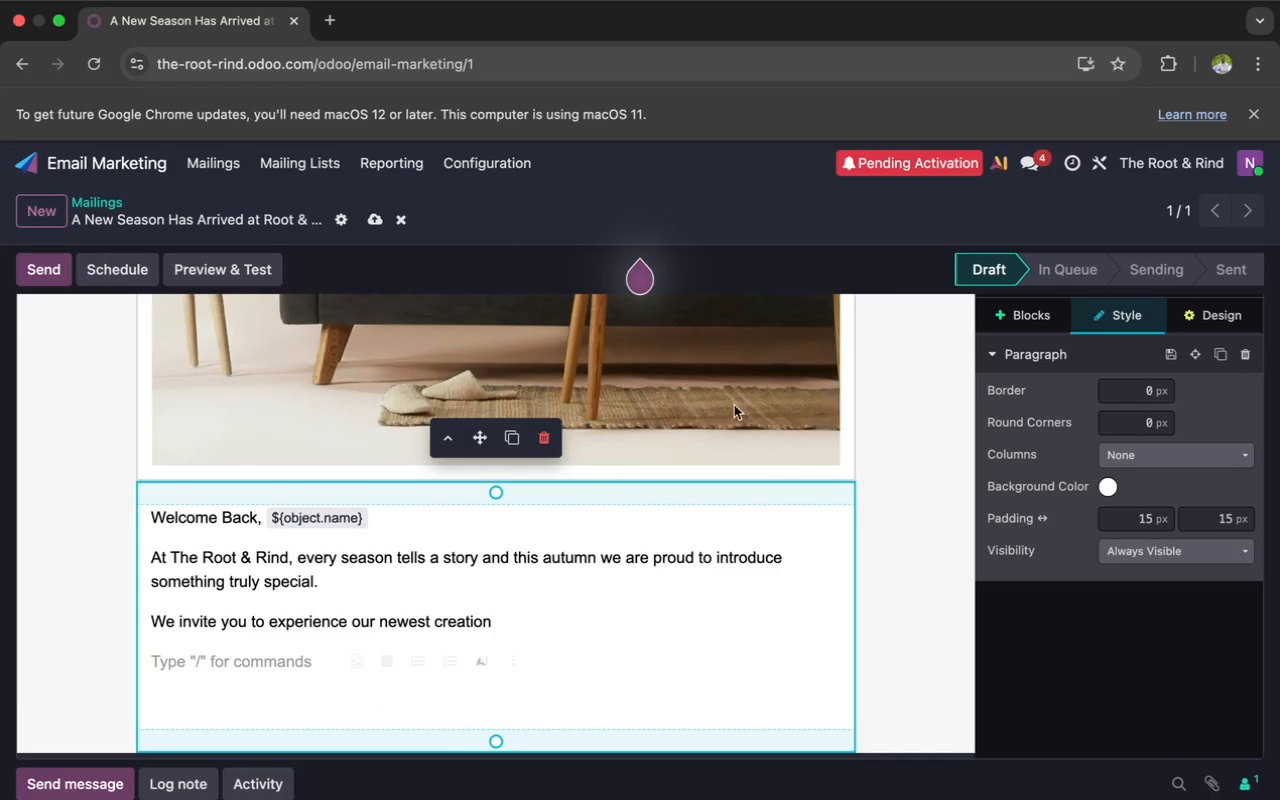 
left_click([1032, 322])
 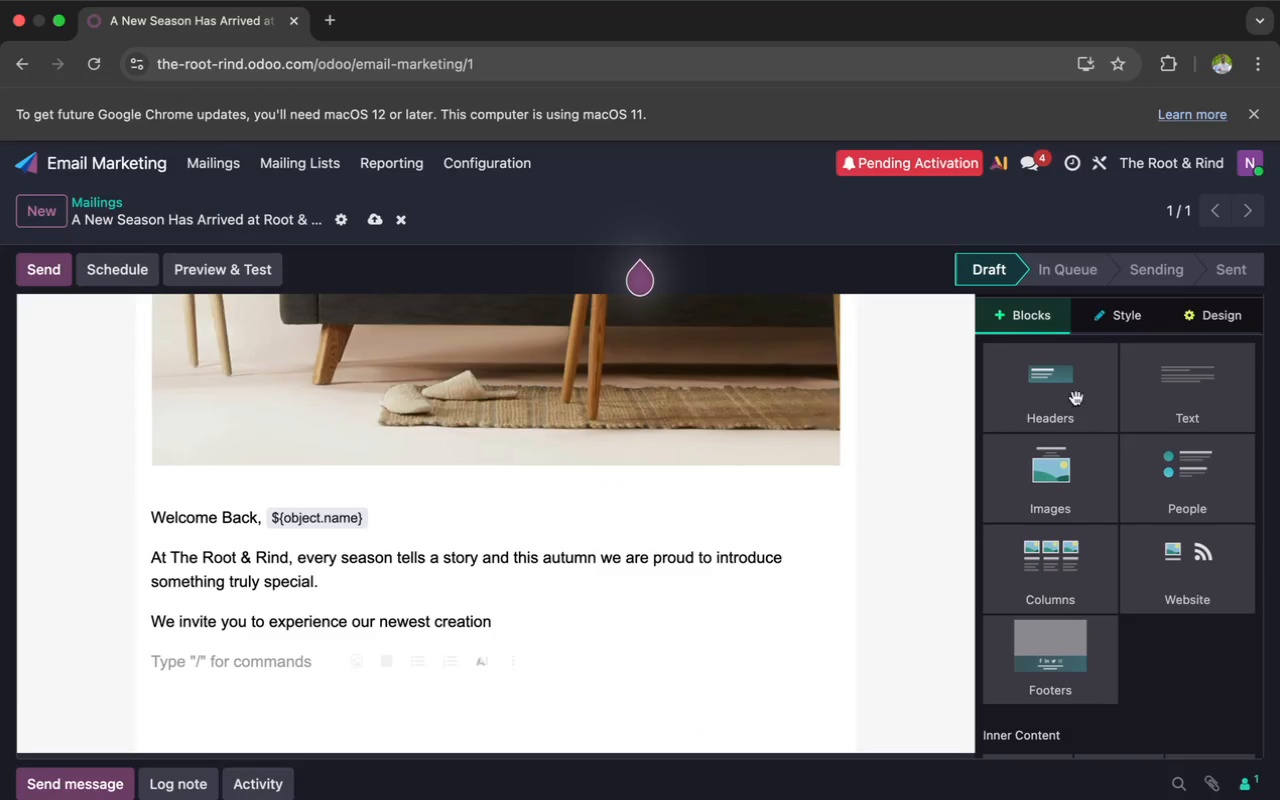 
scroll: coordinate [1135, 508], scroll_direction: down, amount: 29.0
 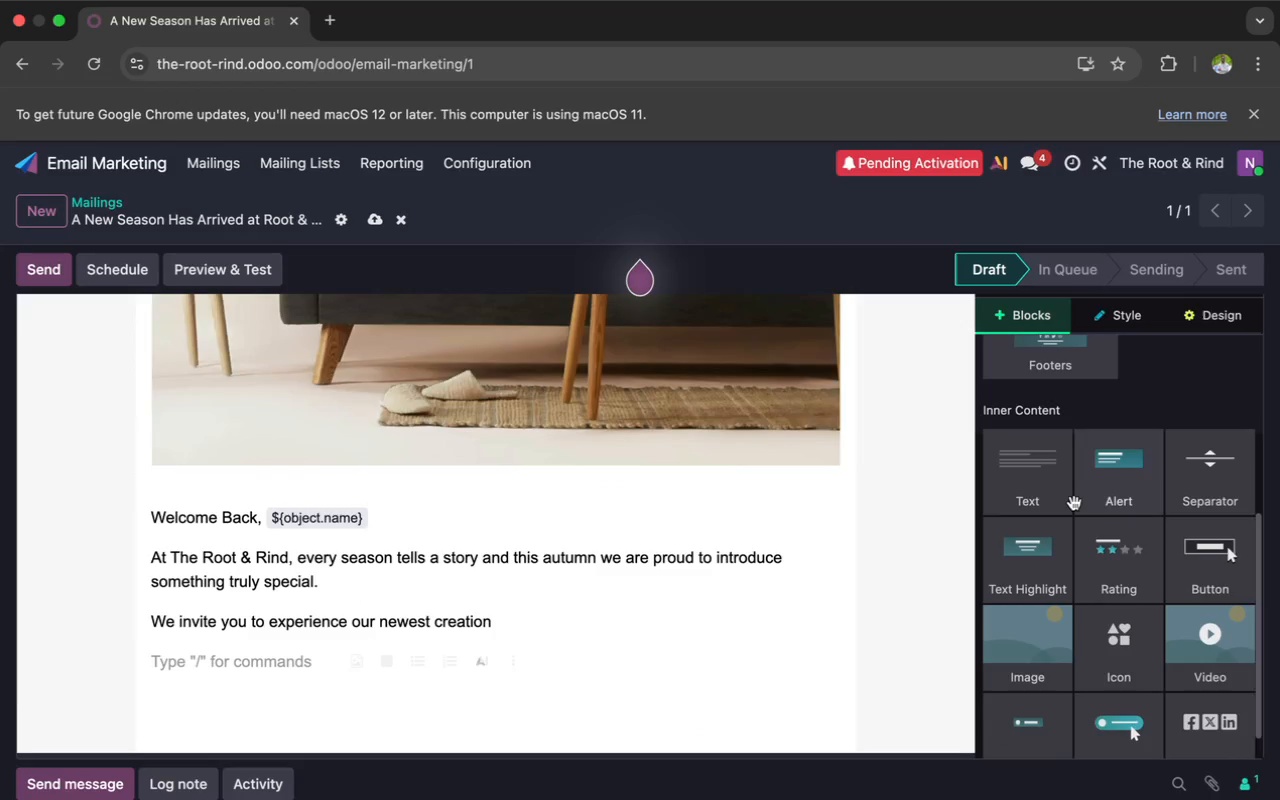 
left_click_drag(start_coordinate=[1047, 502], to_coordinate=[441, 665])
 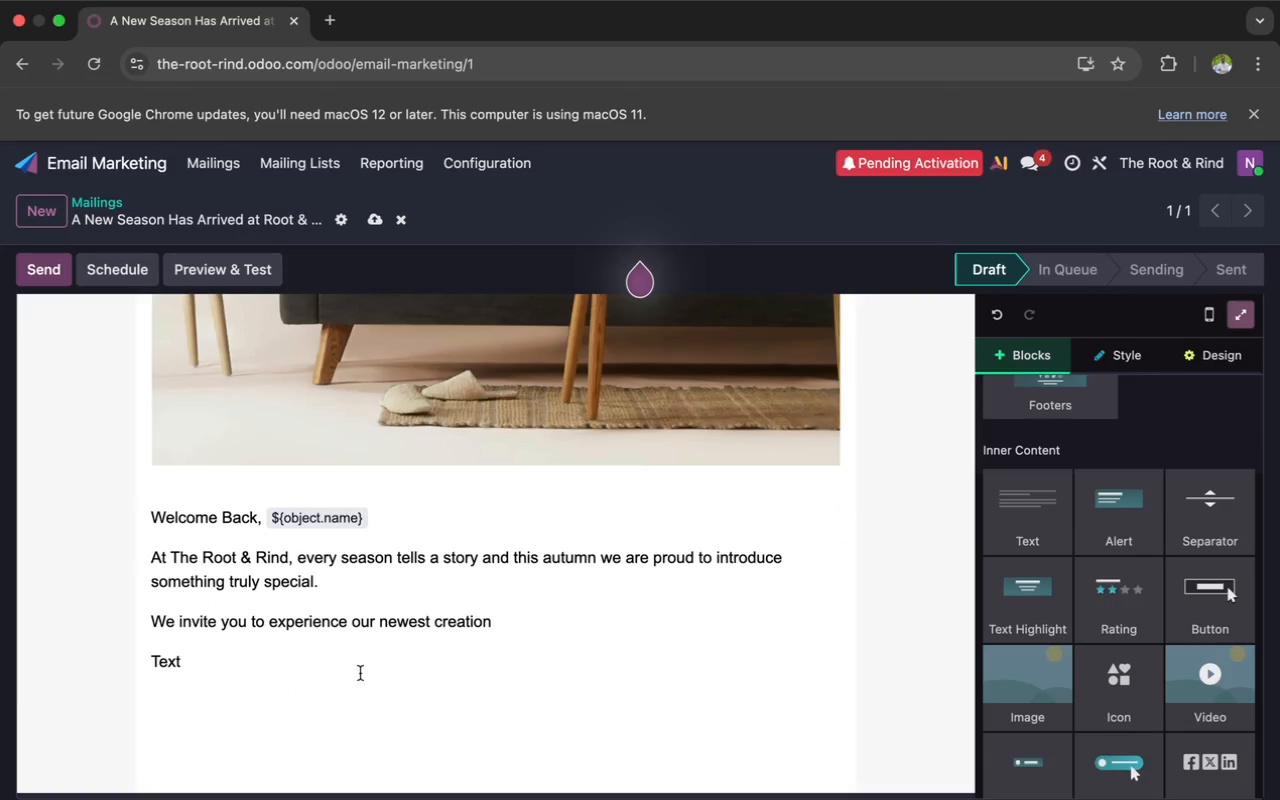 
left_click([320, 673])
 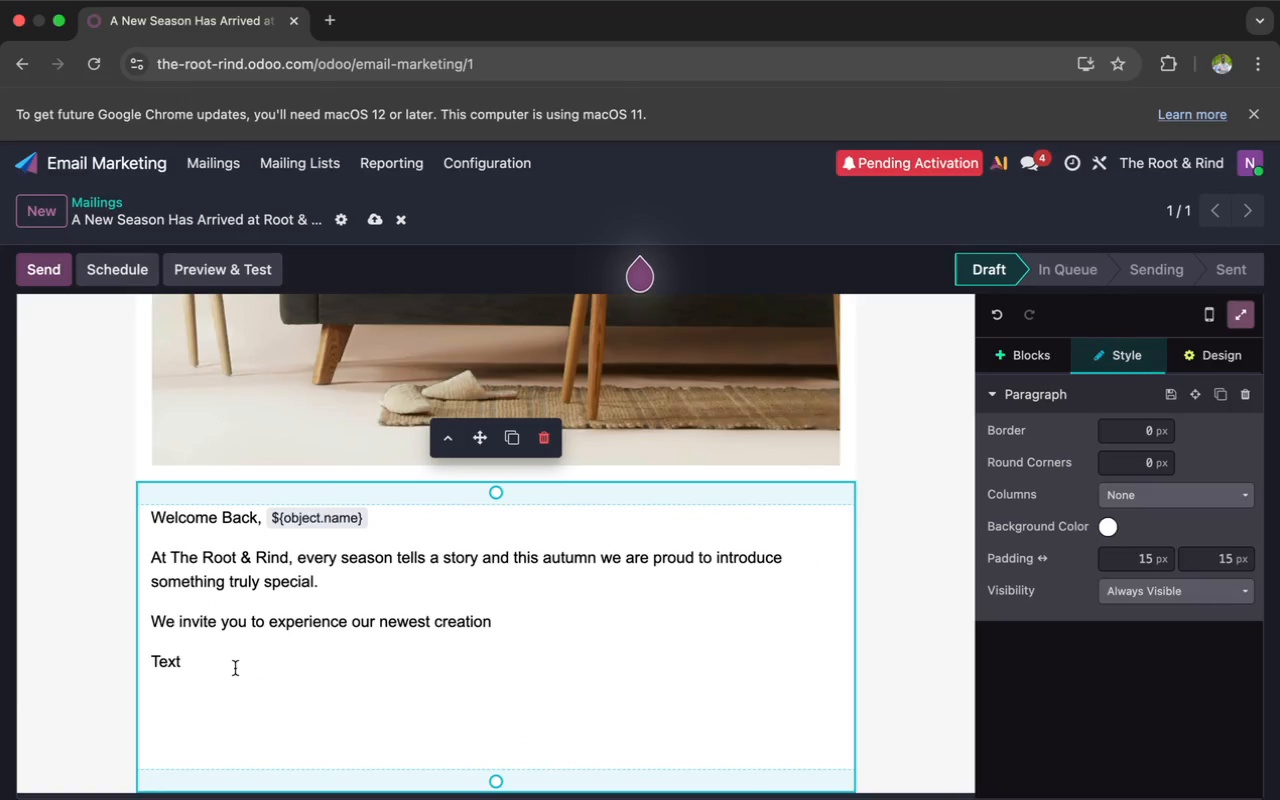 
left_click([229, 663])
 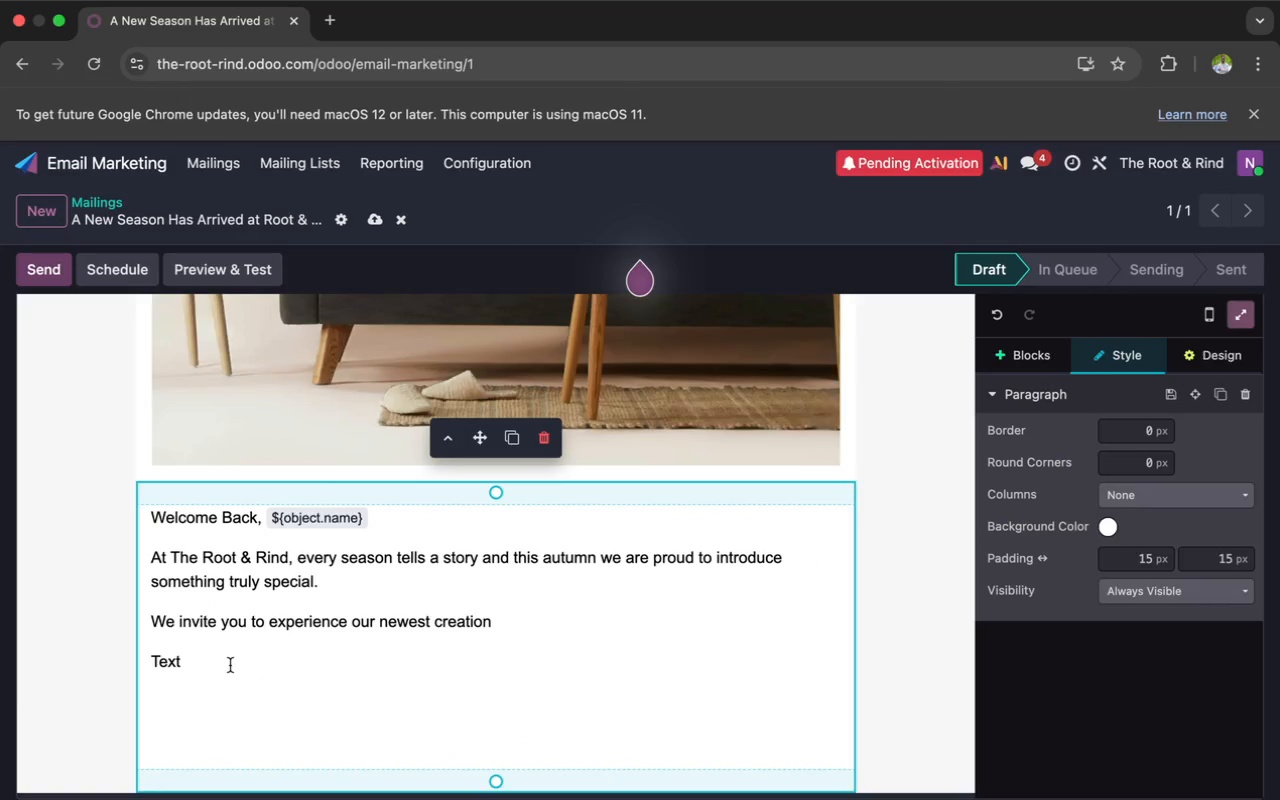 
key(Backspace)
 